 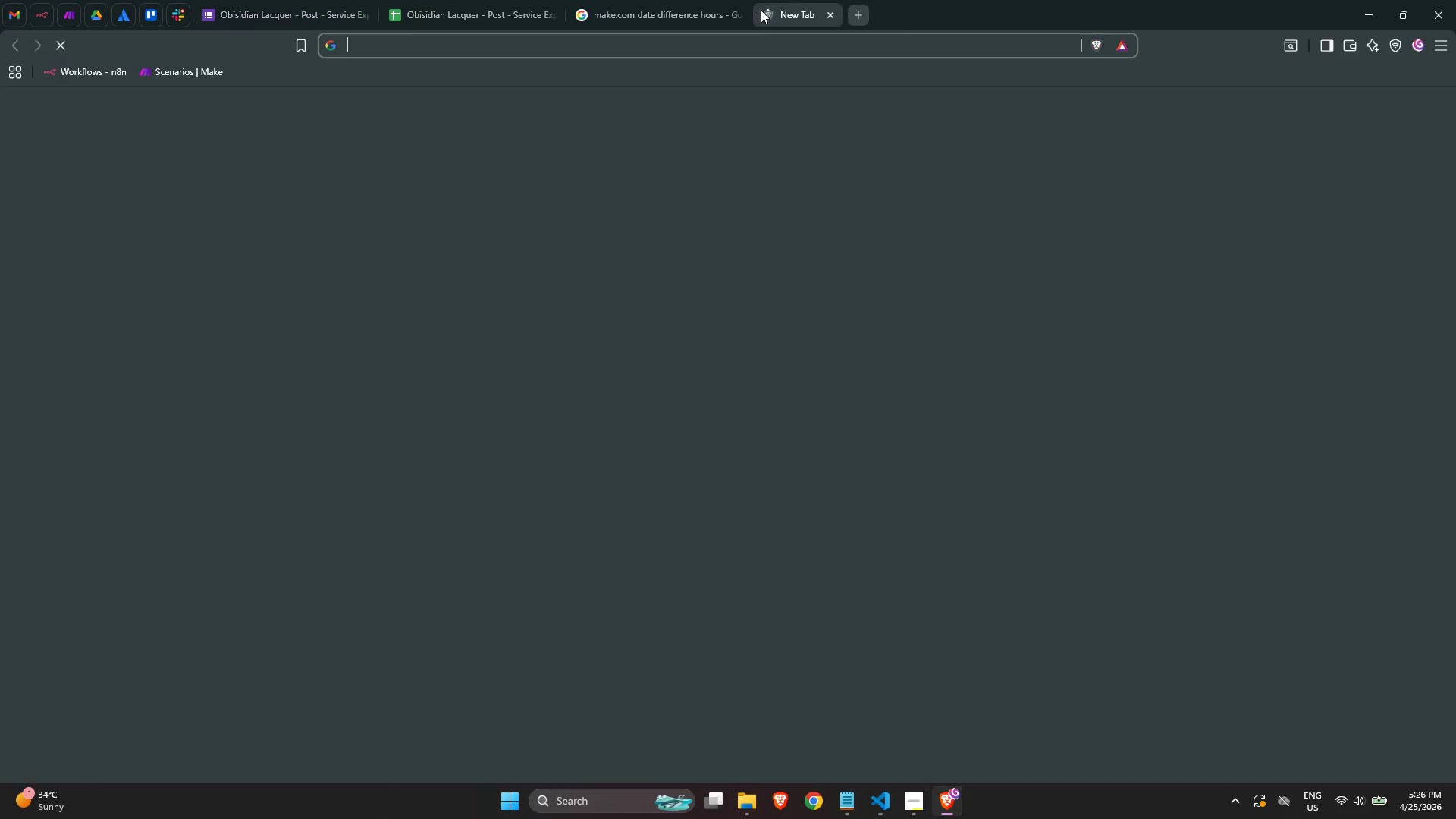 
key(Control+ControlLeft)
 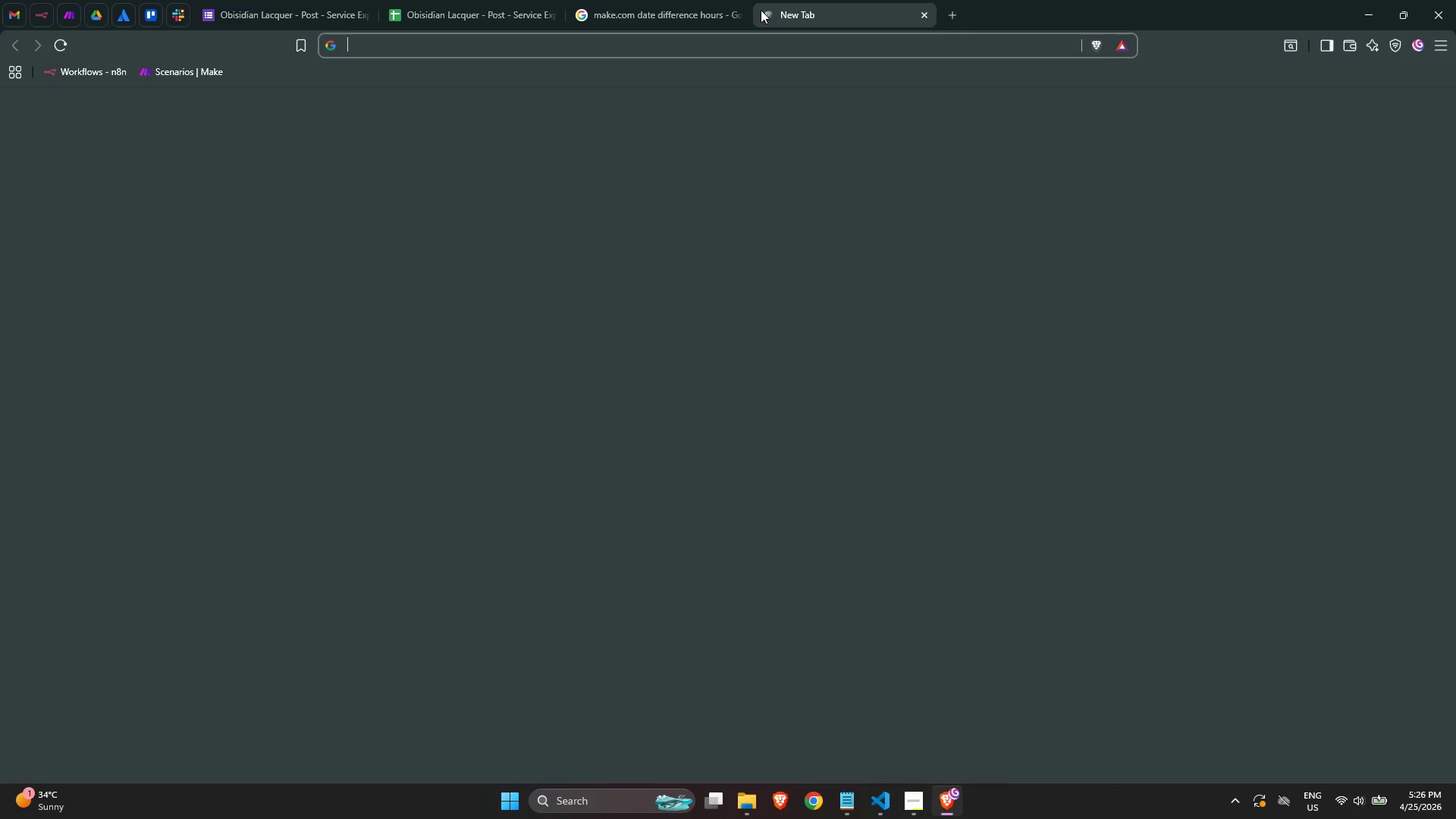 
key(Control+V)
 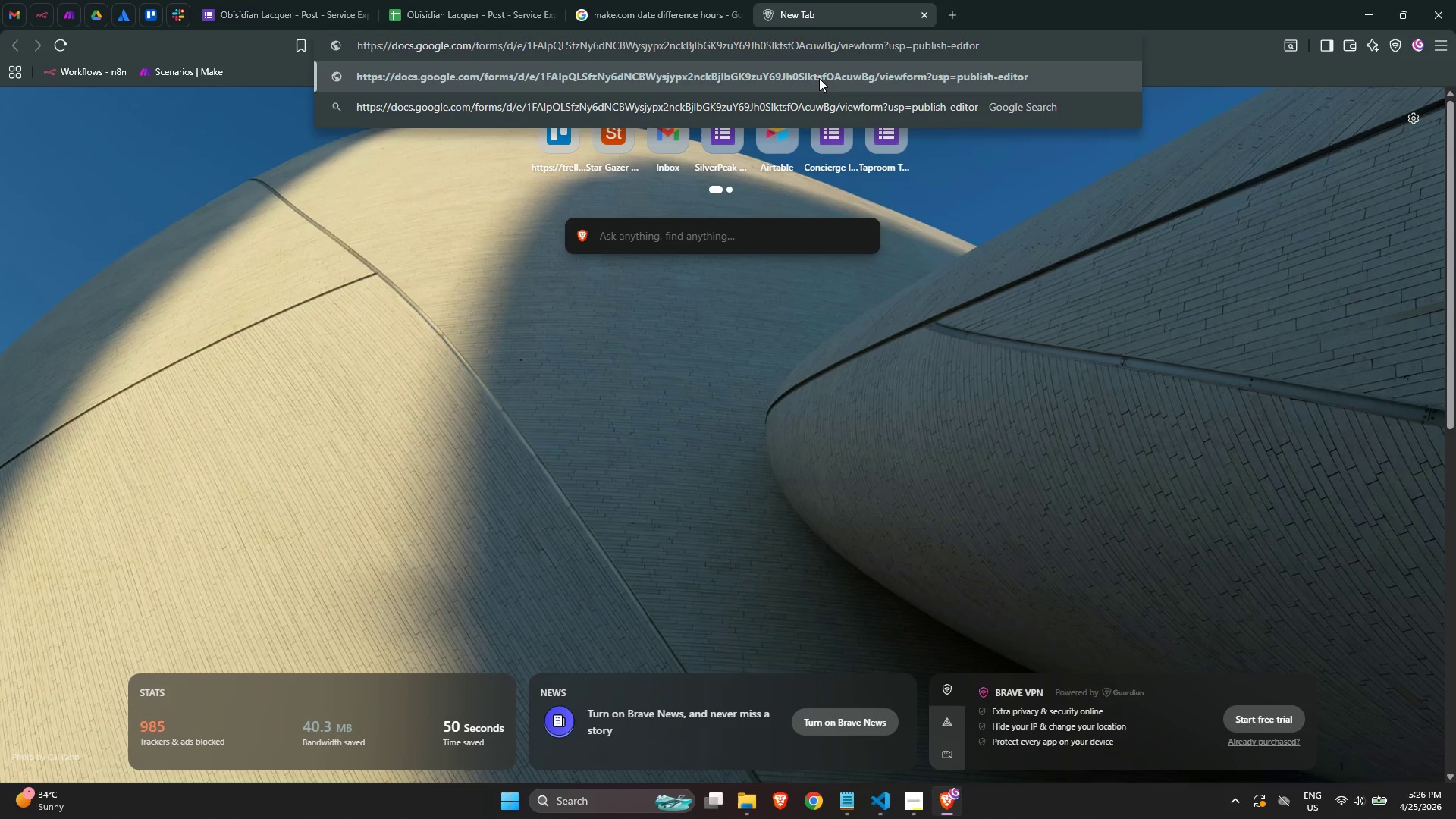 
key(NumpadEnter)
 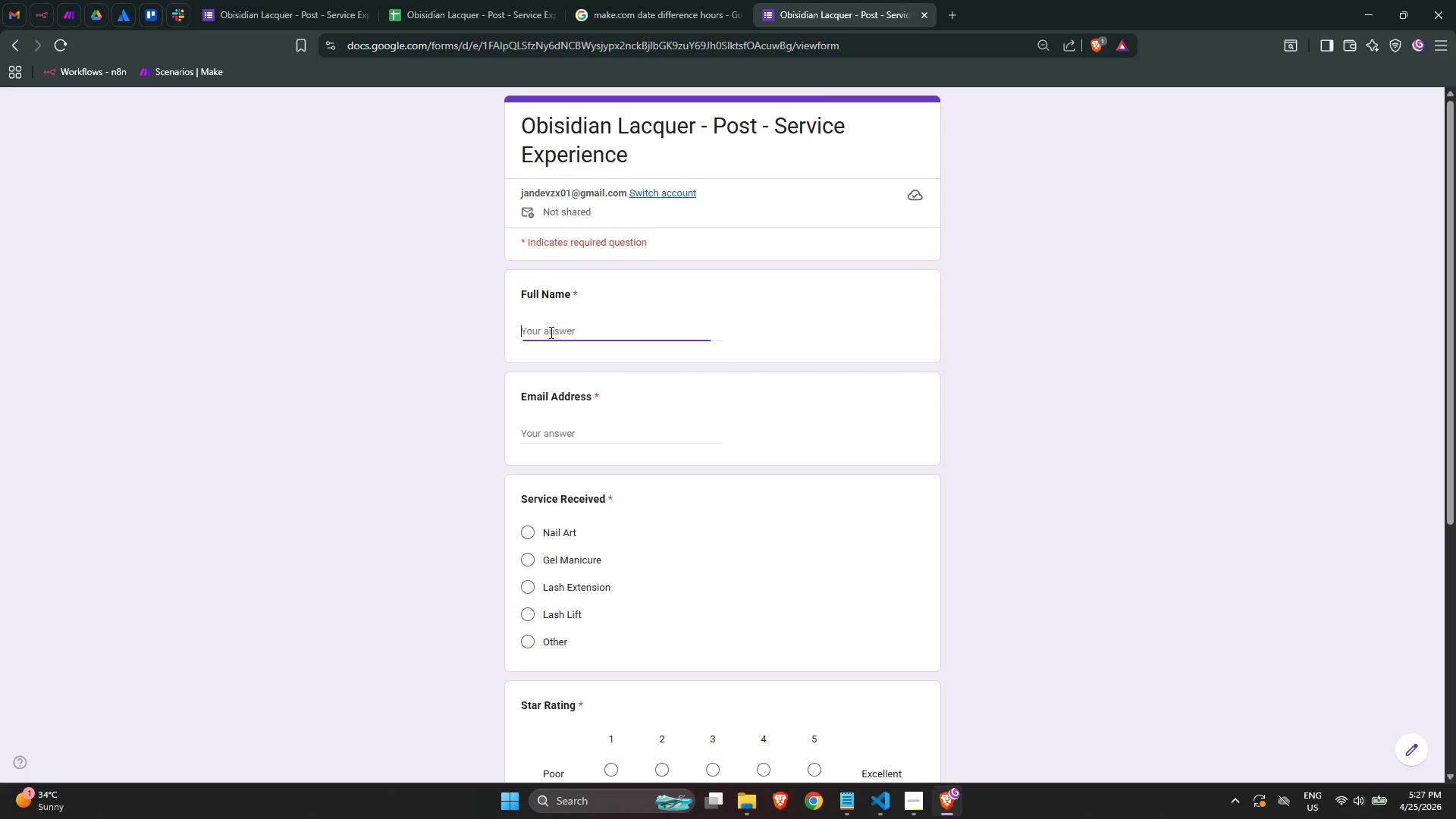 
type(Sofia Reyes)
 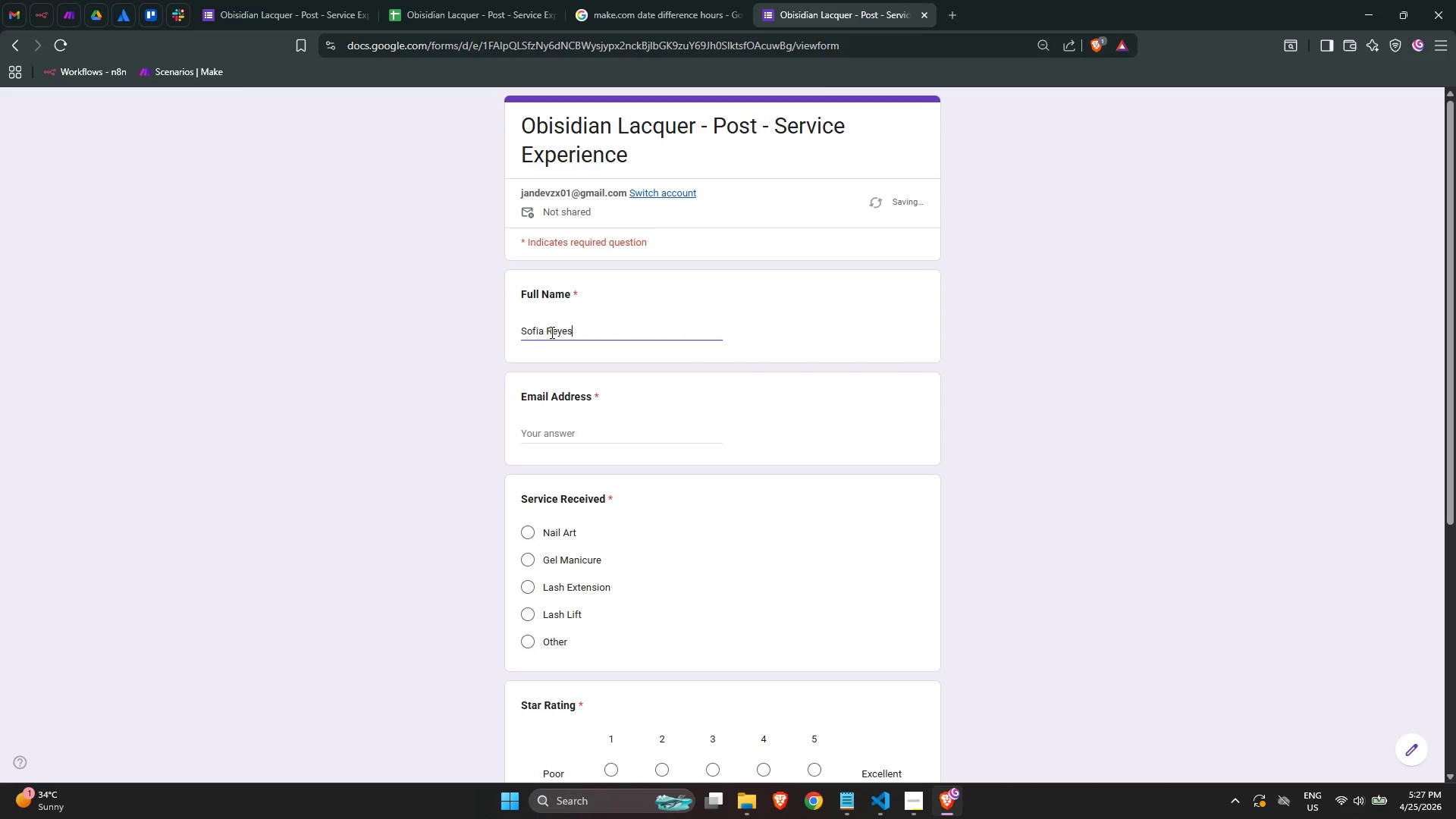 
left_click_drag(start_coordinate=[599, 439], to_coordinate=[595, 438])
 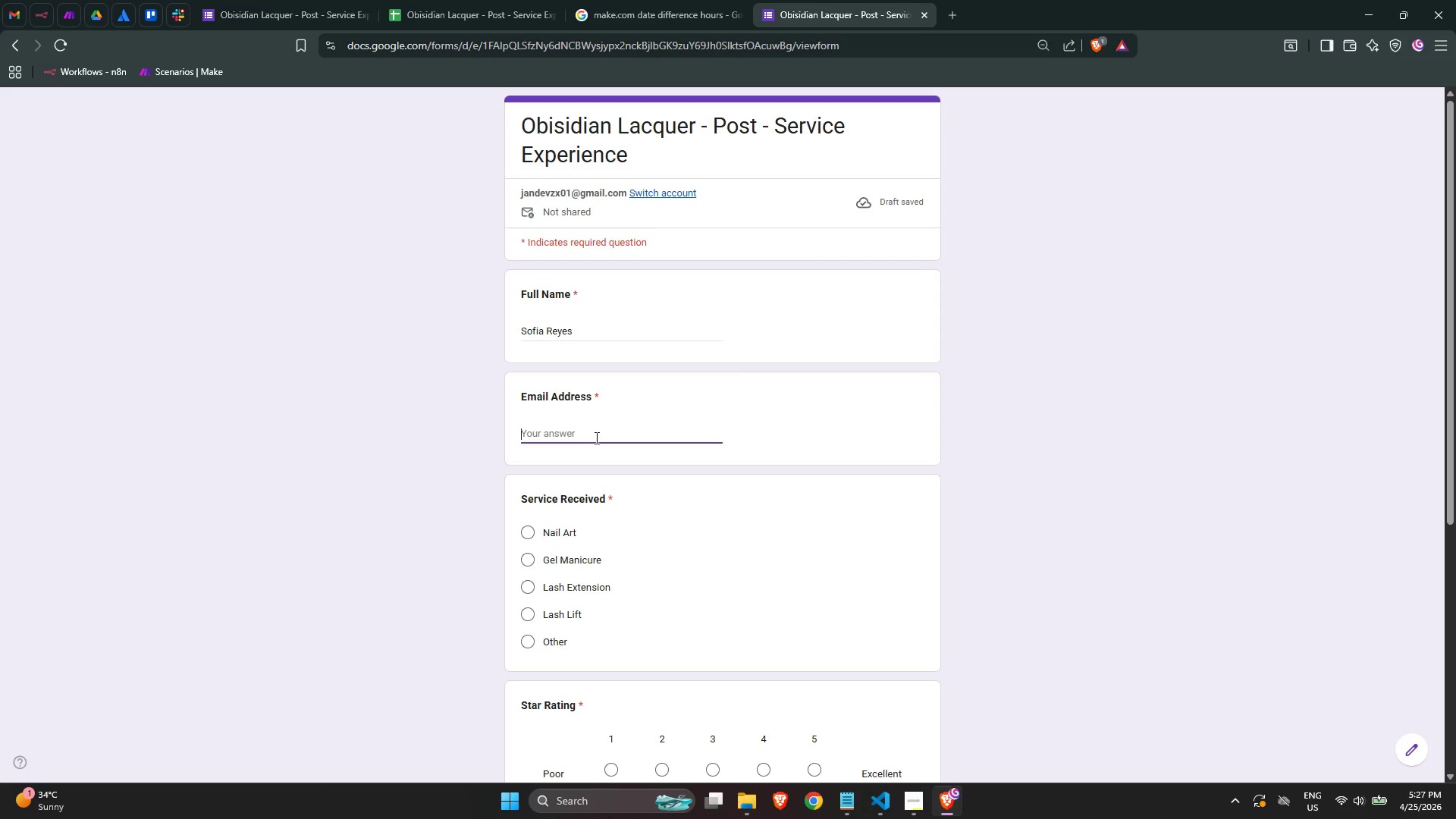 
wait(6.0)
 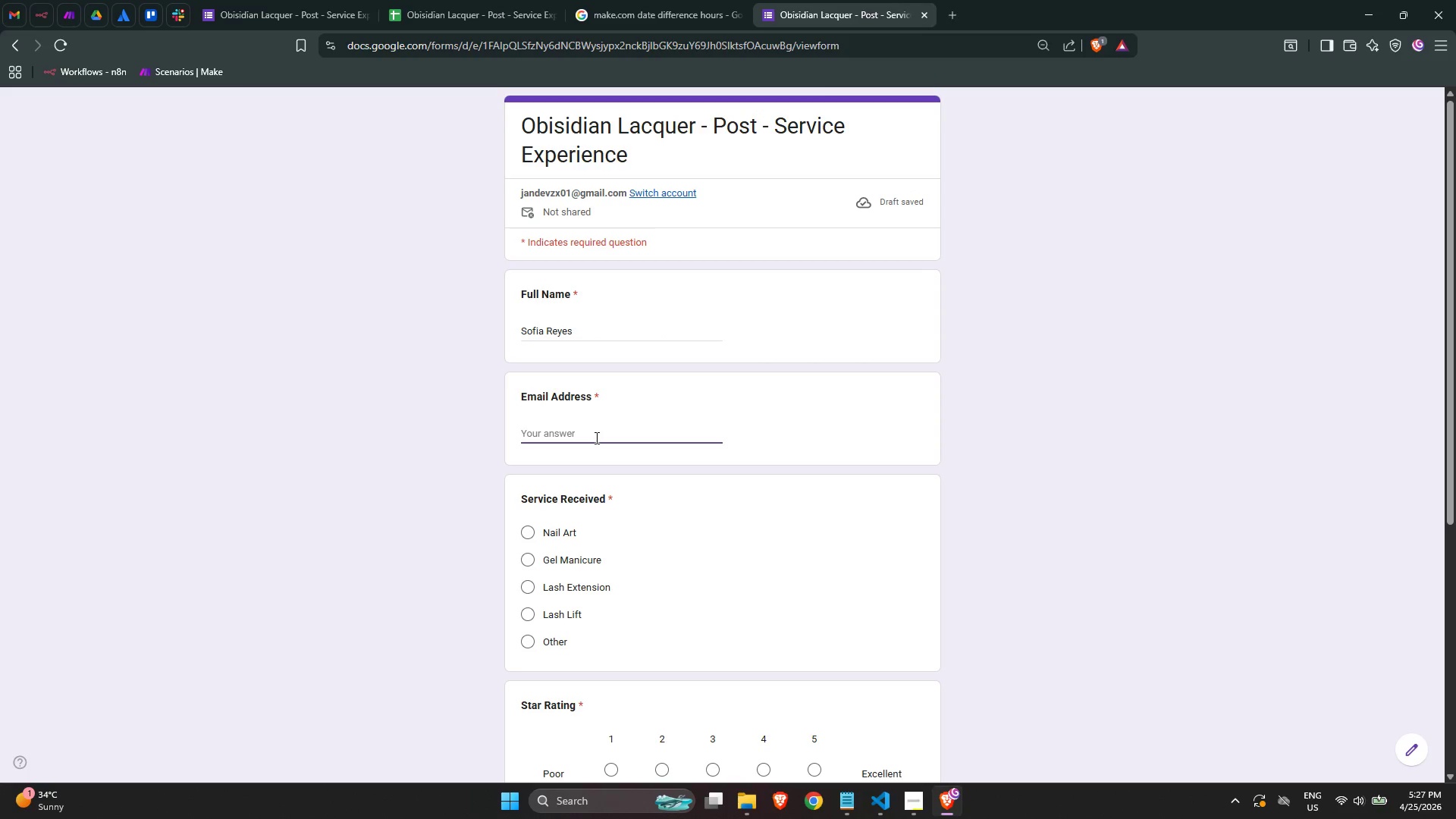 
type(sofia.reyes@email.com)
 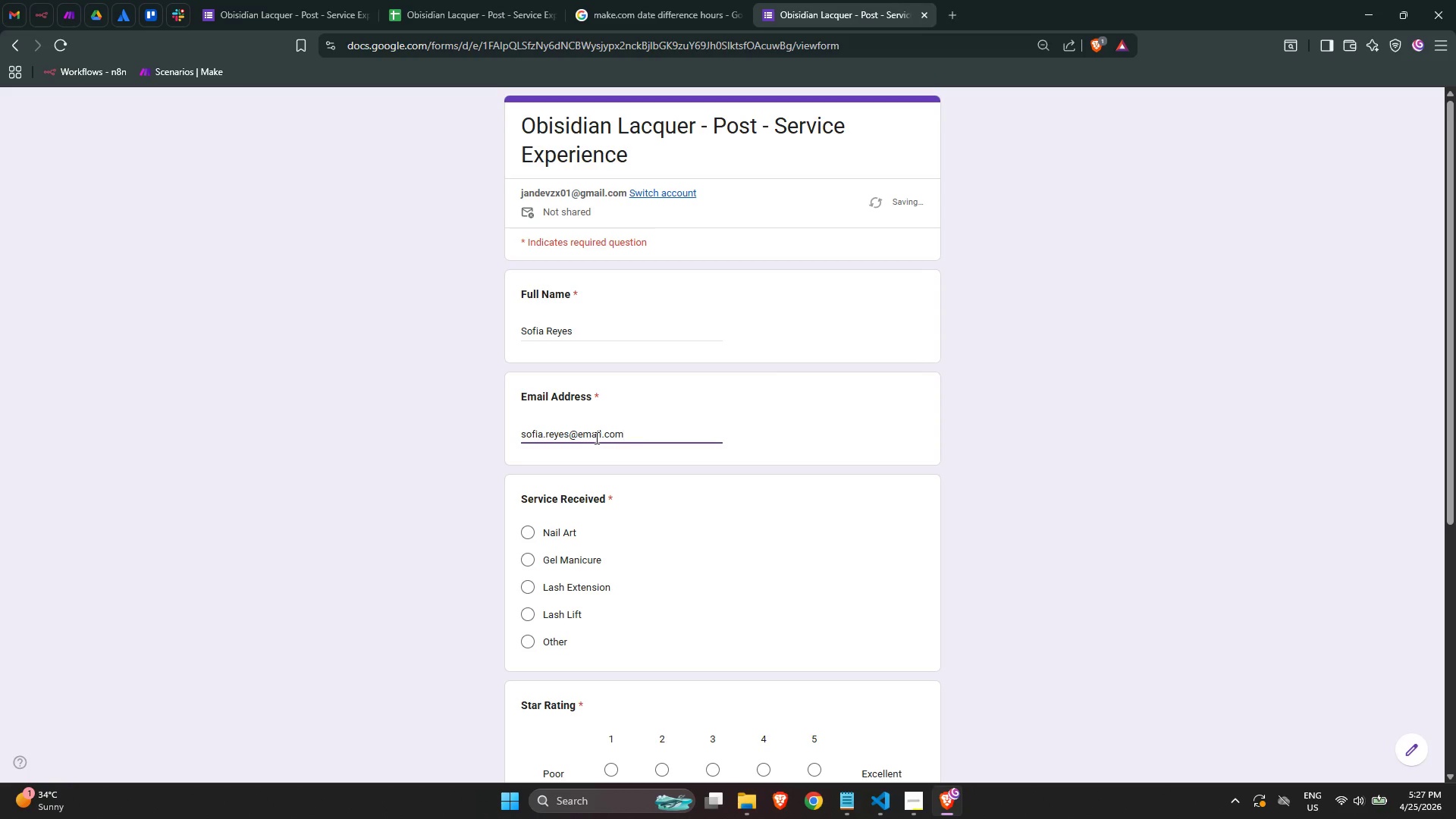 
wait(5.22)
 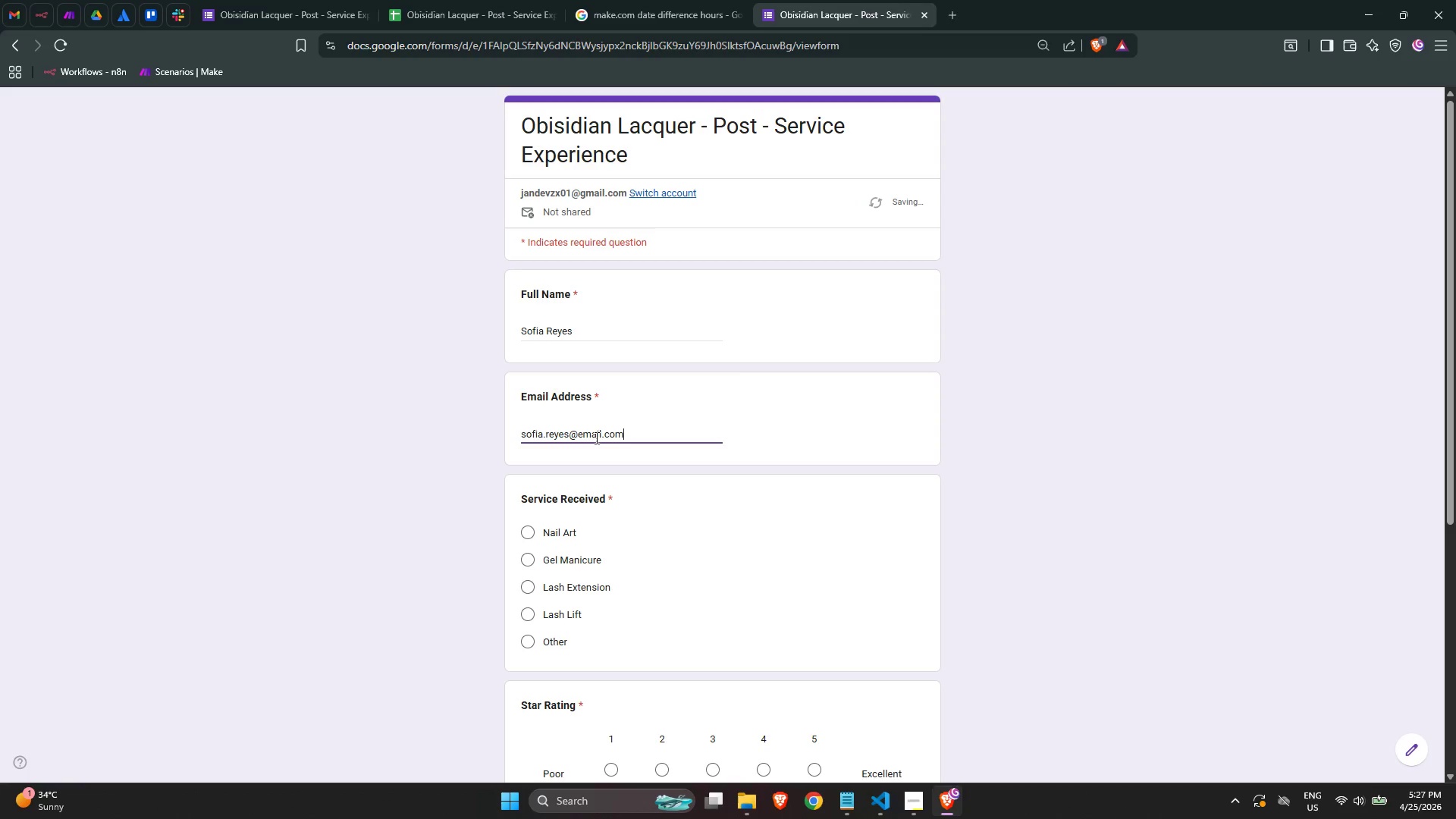 
left_click([570, 617])
 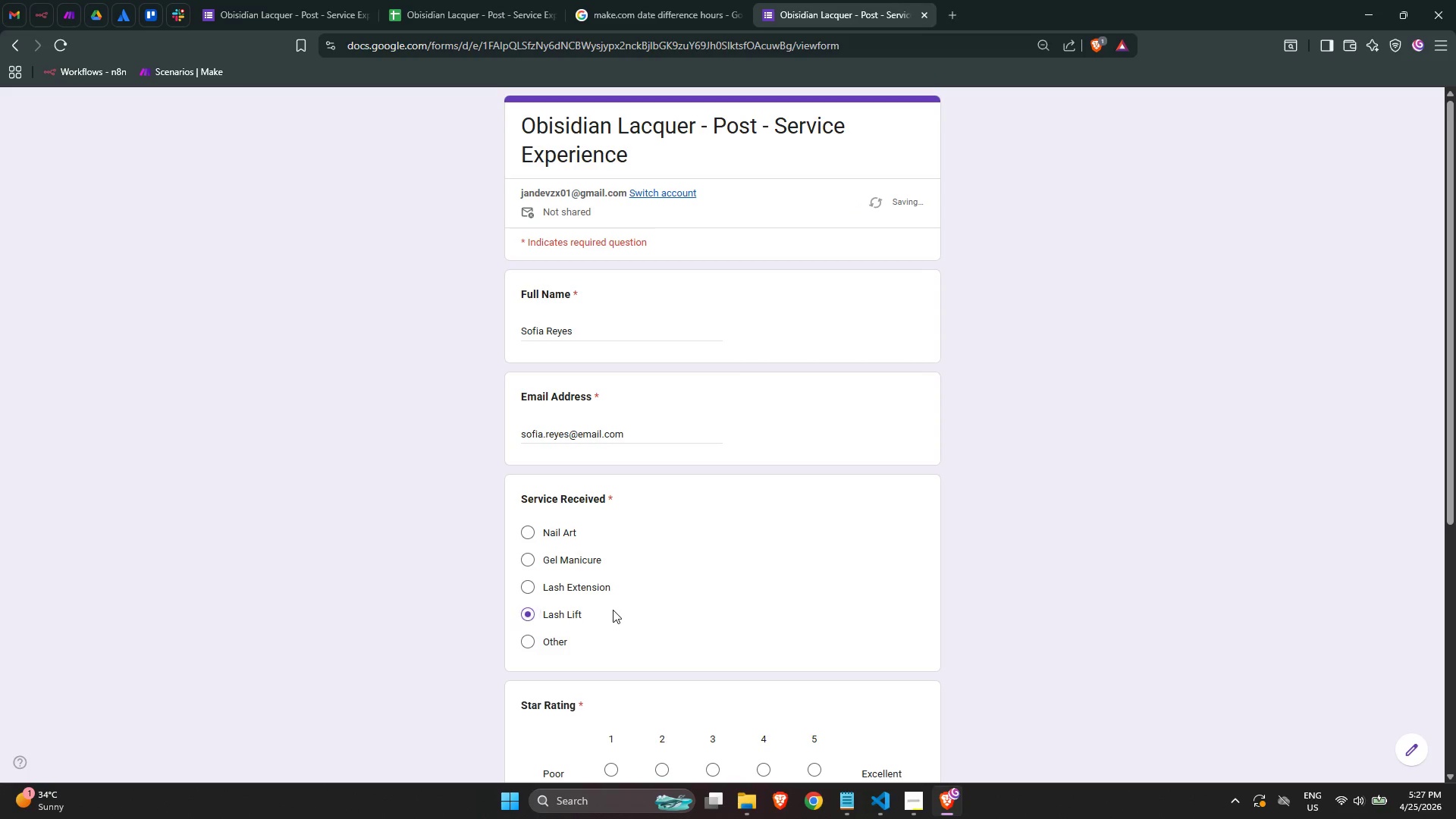 
scroll: coordinate [613, 610], scroll_direction: down, amount: 1.0
 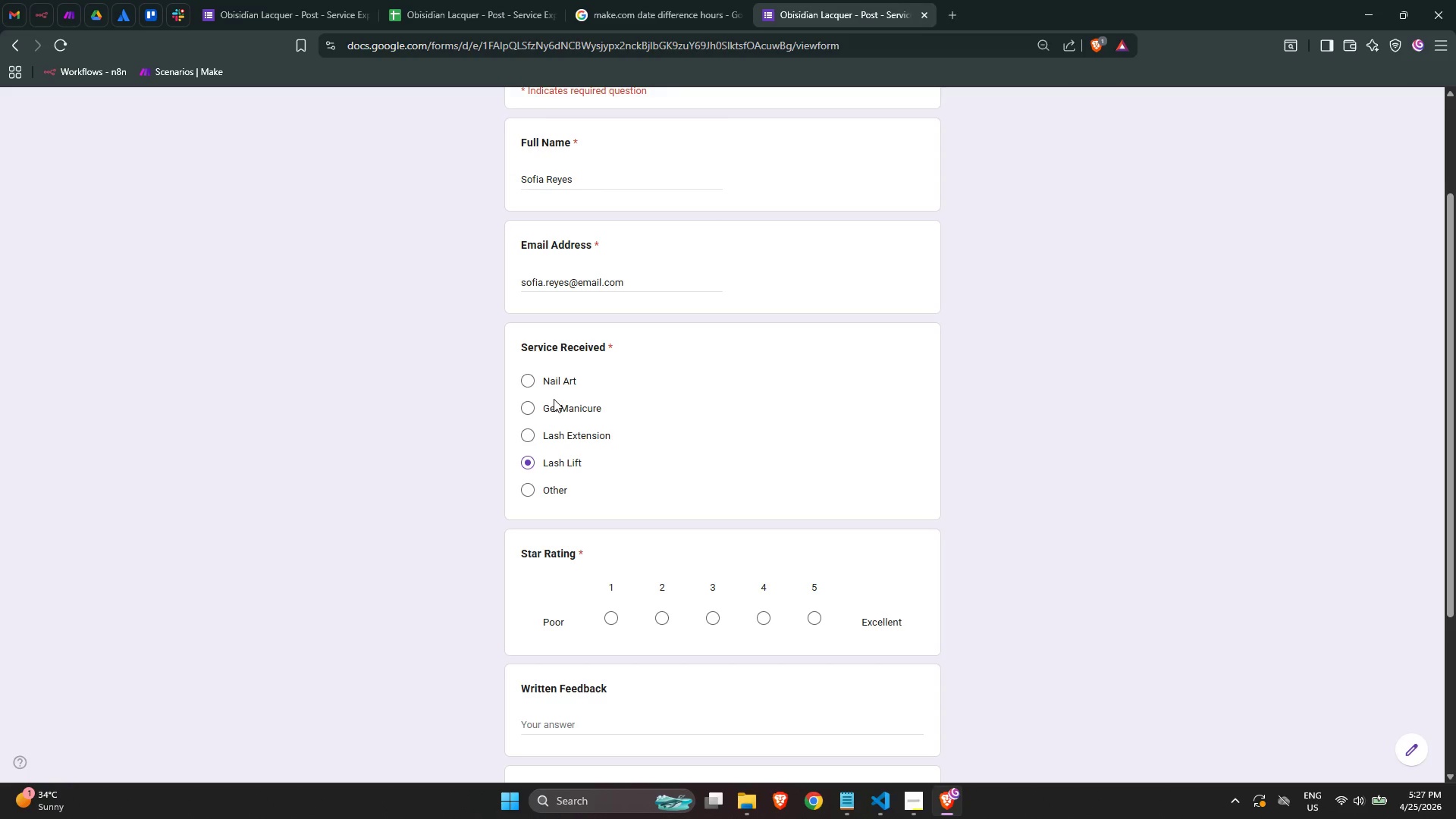 
wait(7.06)
 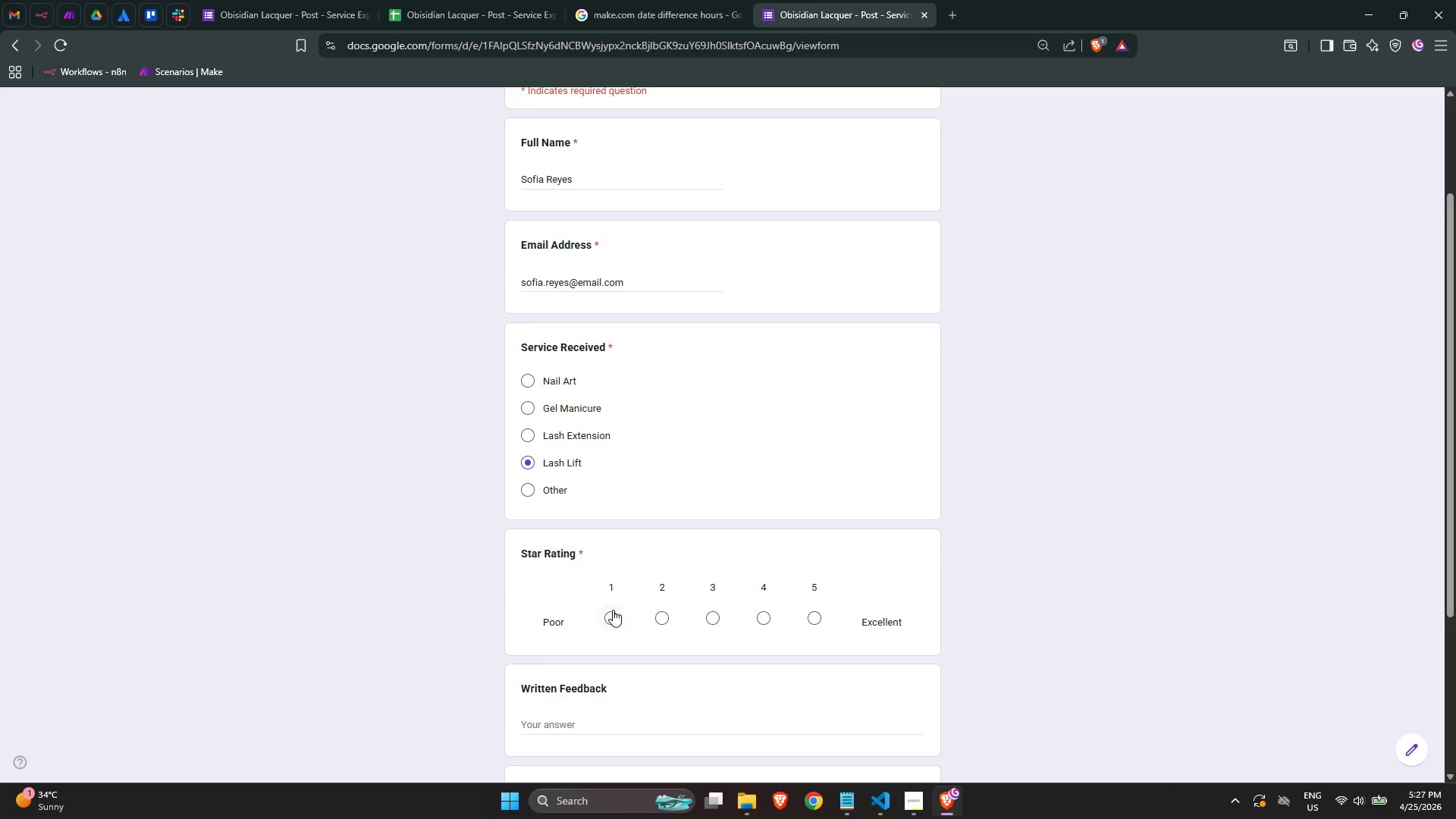 
left_click([565, 437])
 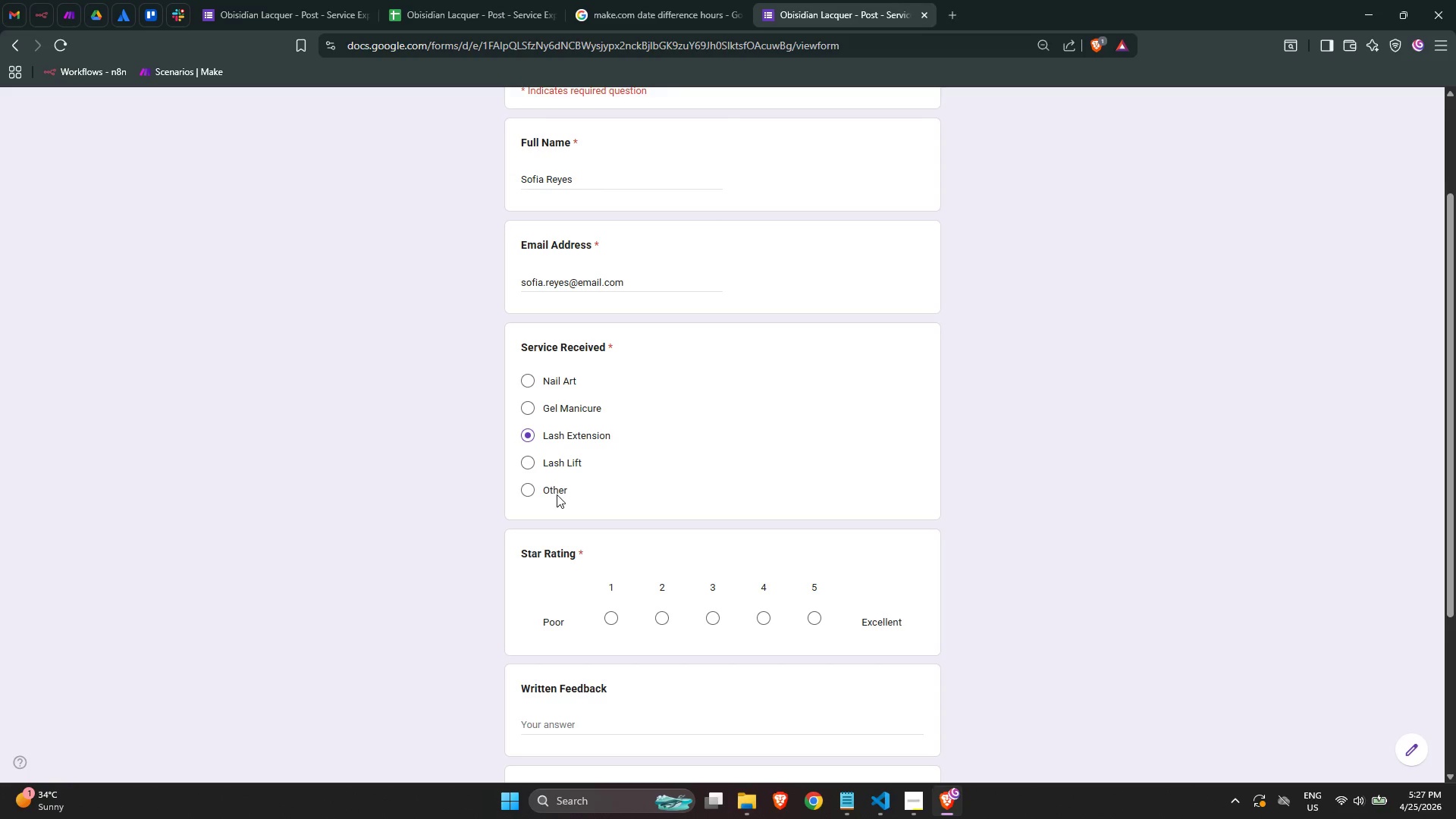 
scroll: coordinate [557, 520], scroll_direction: down, amount: 1.0
 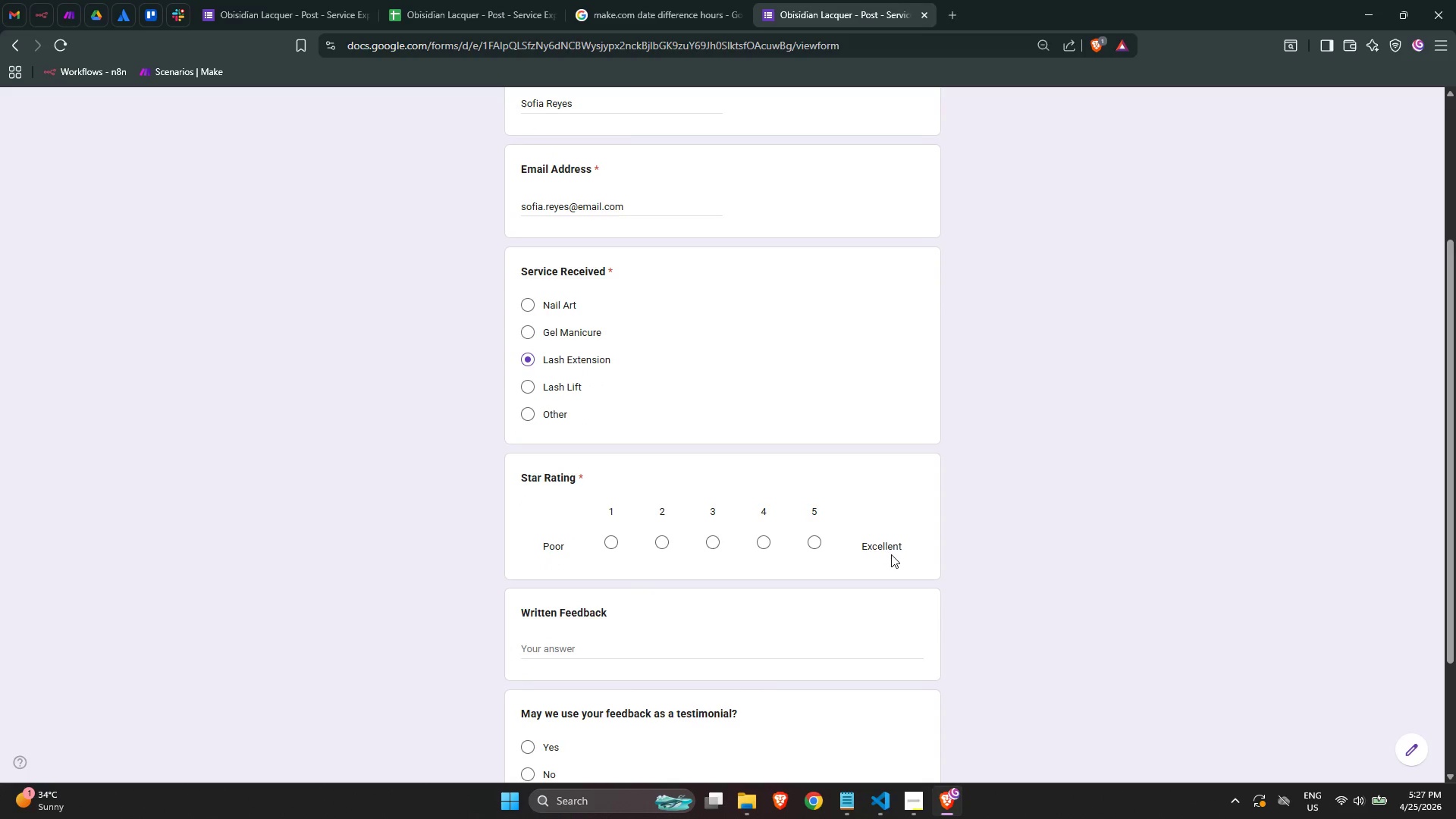 
left_click([811, 548])
 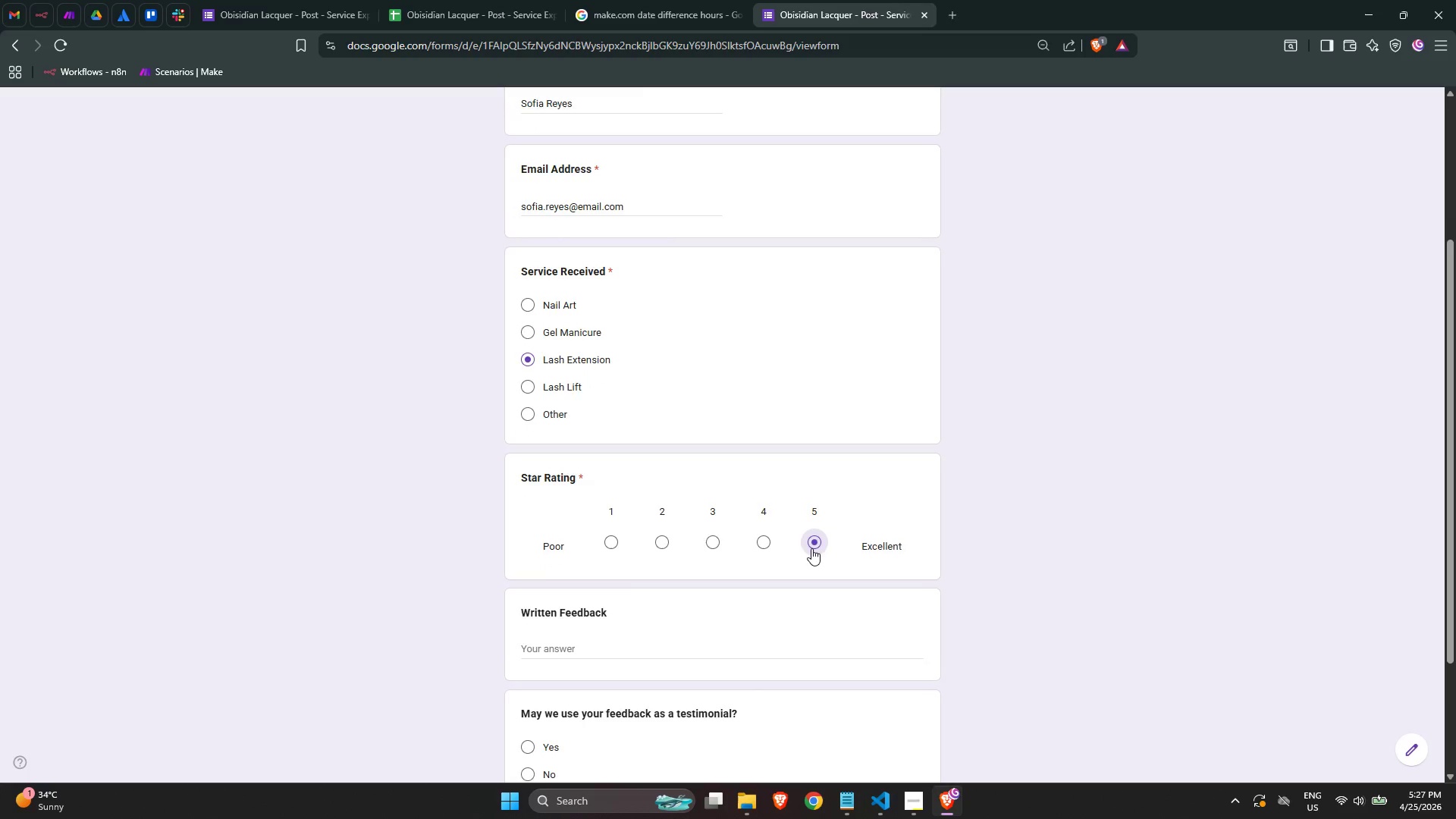 
scroll: coordinate [811, 548], scroll_direction: down, amount: 2.0
 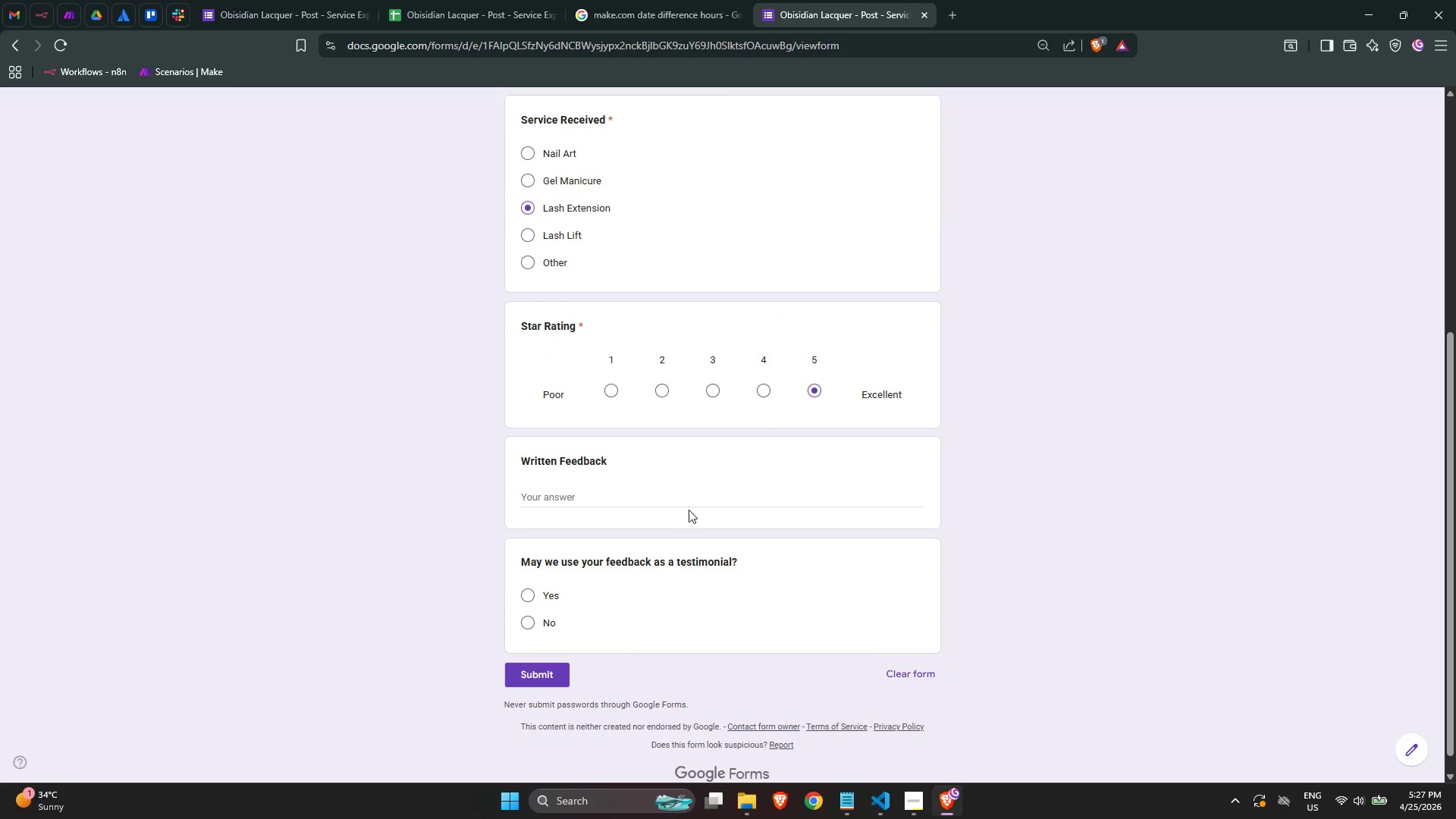 
left_click([685, 497])
 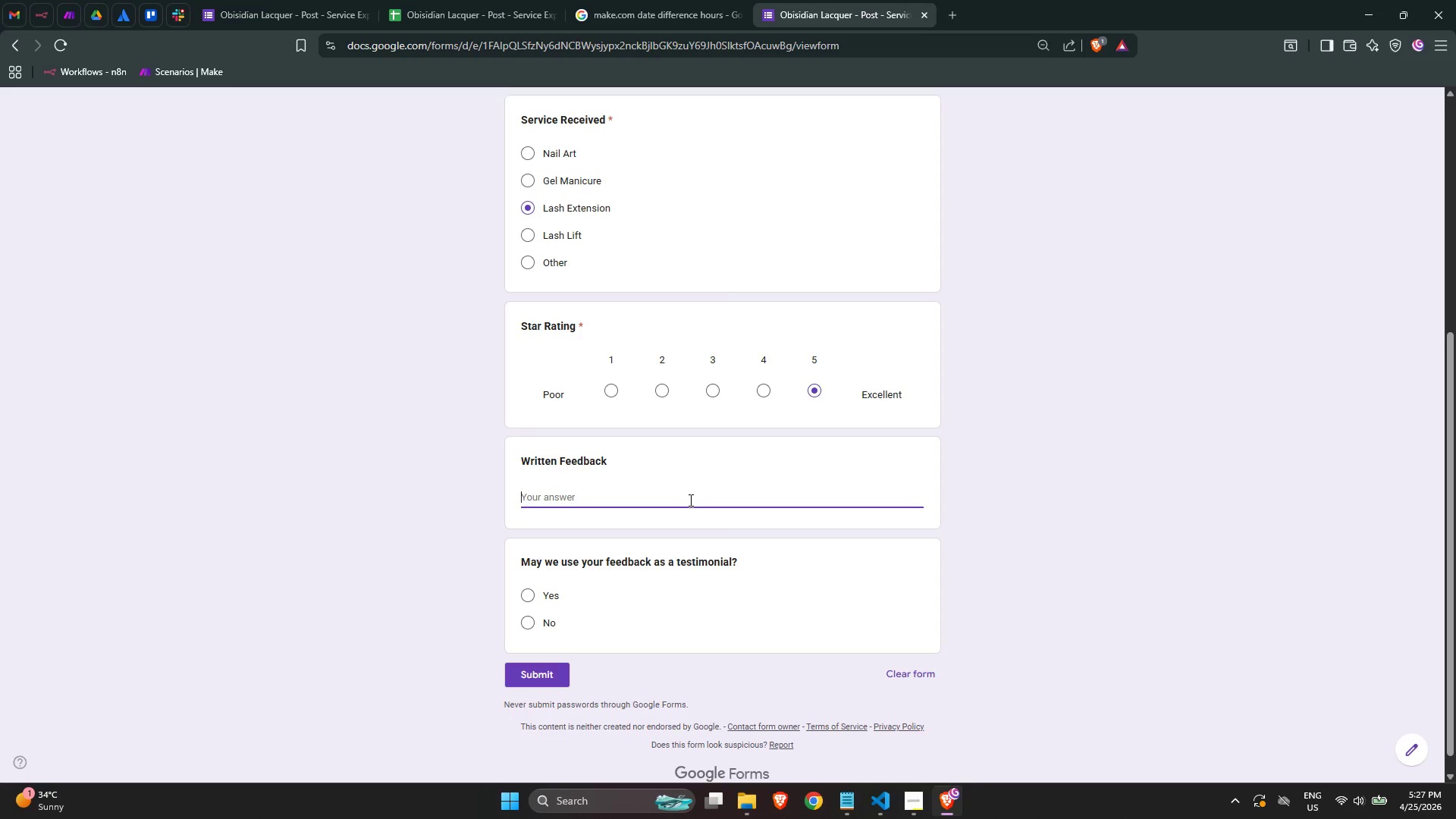 
type(Best Lasj===)
key(Backspace)
key(Backspace)
key(Backspace)
key(Backspace)
key(Backspace)
key(Backspace)
key(Backspace)
type(lash extensions I've ever had. Crystal was so precise)
 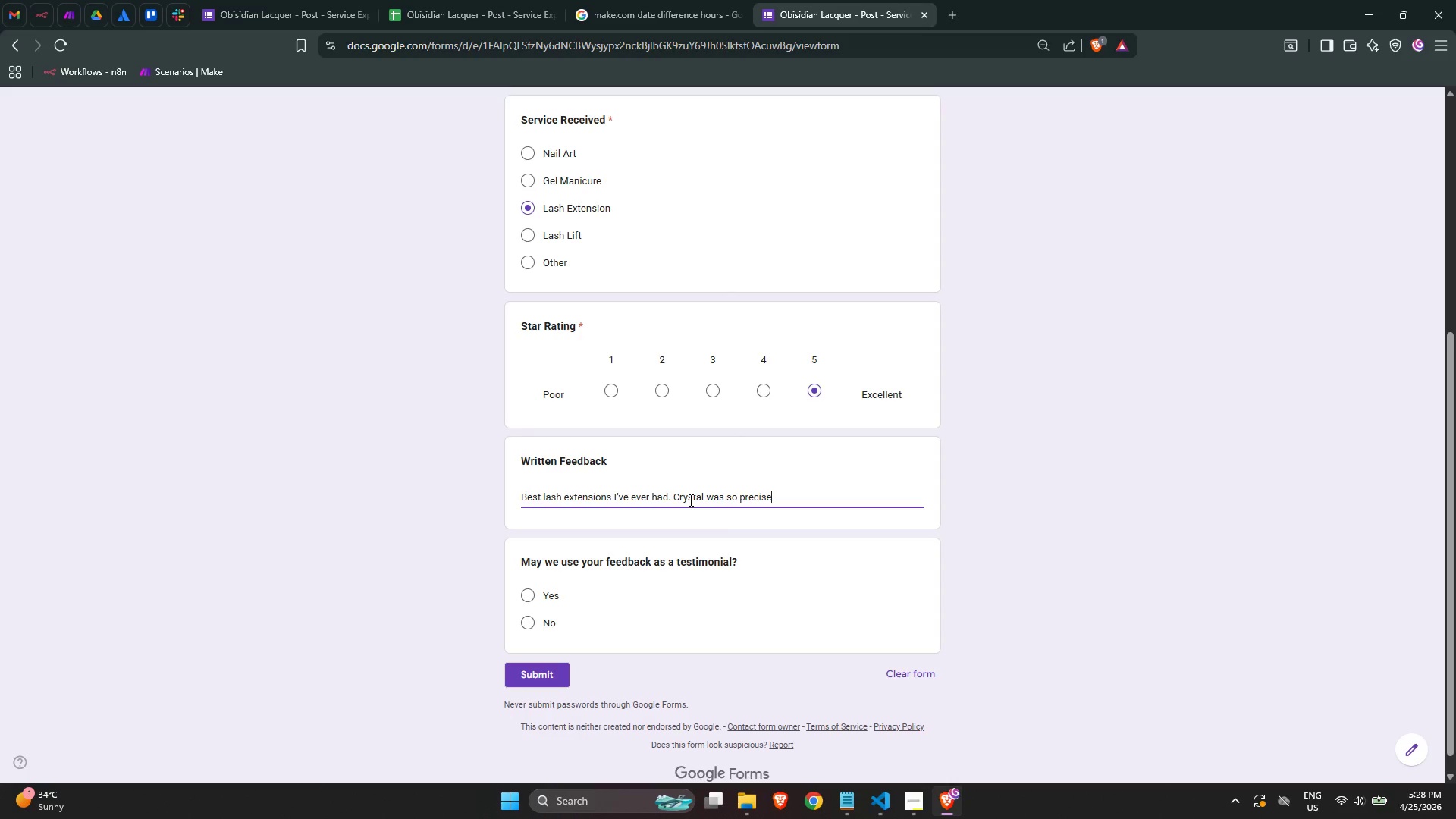 
type( and gentle)
 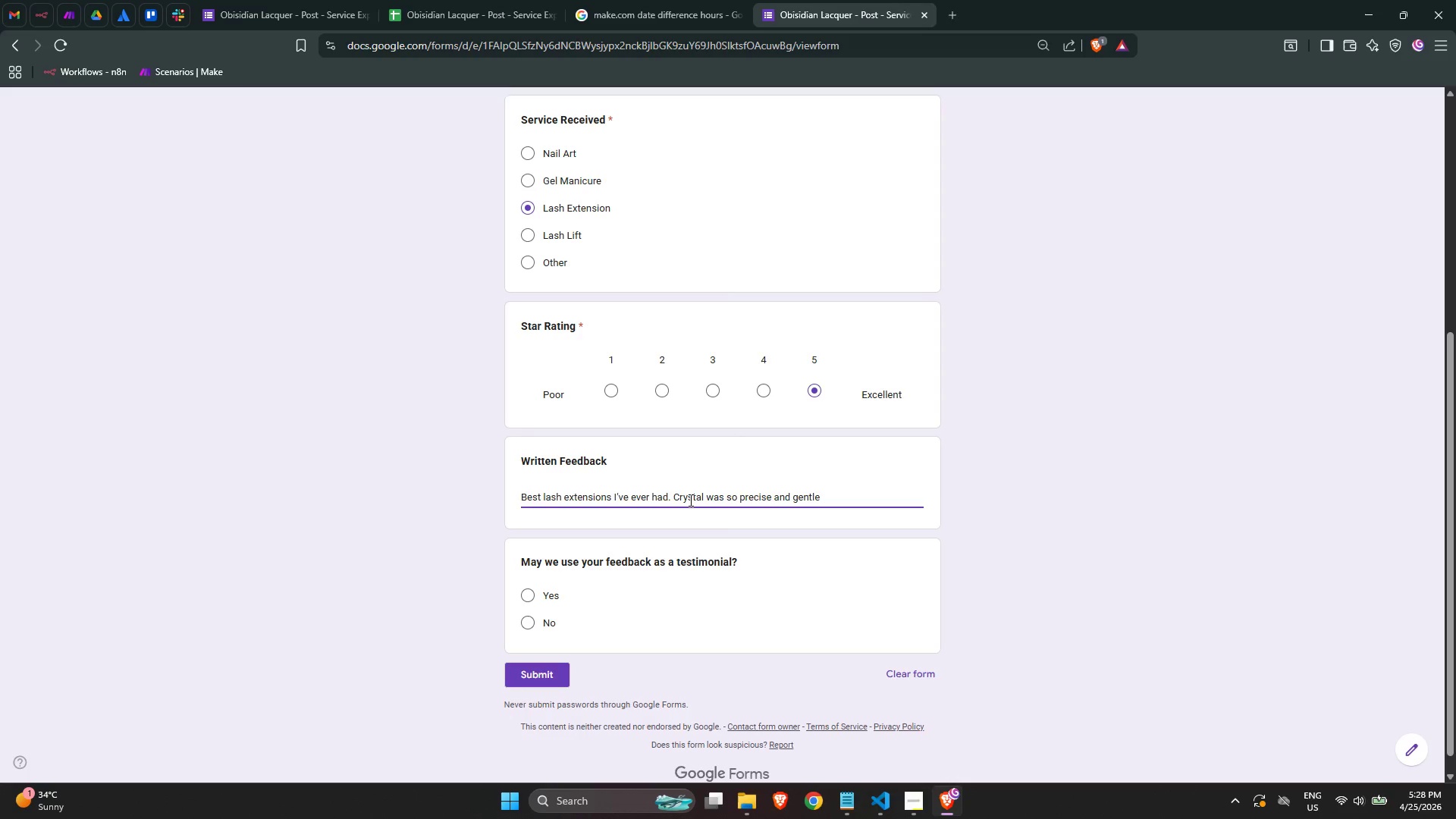 
wait(17.16)
 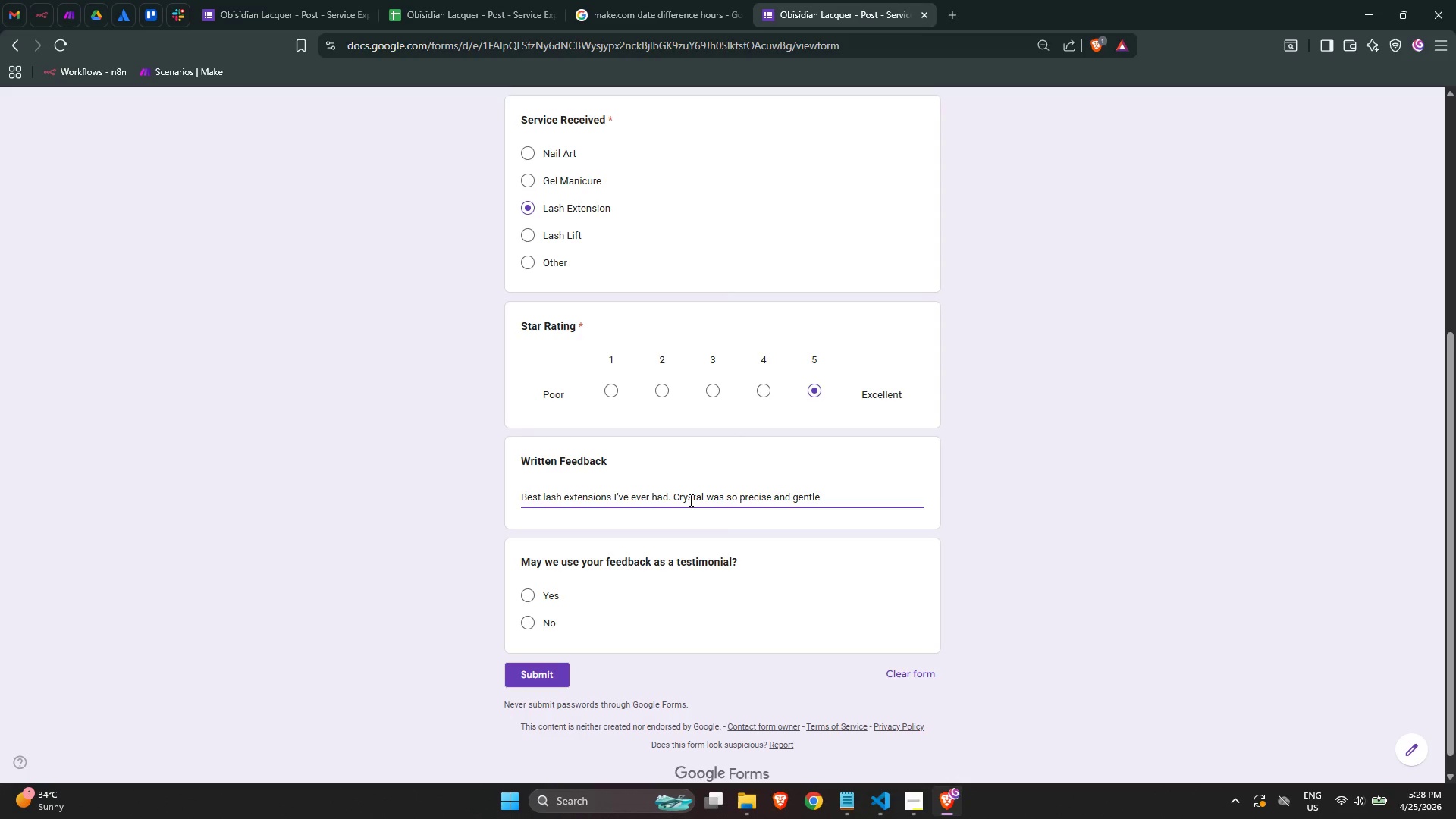 
type(. I'm recommendn)
key(Backspace)
type(ing this studio)
 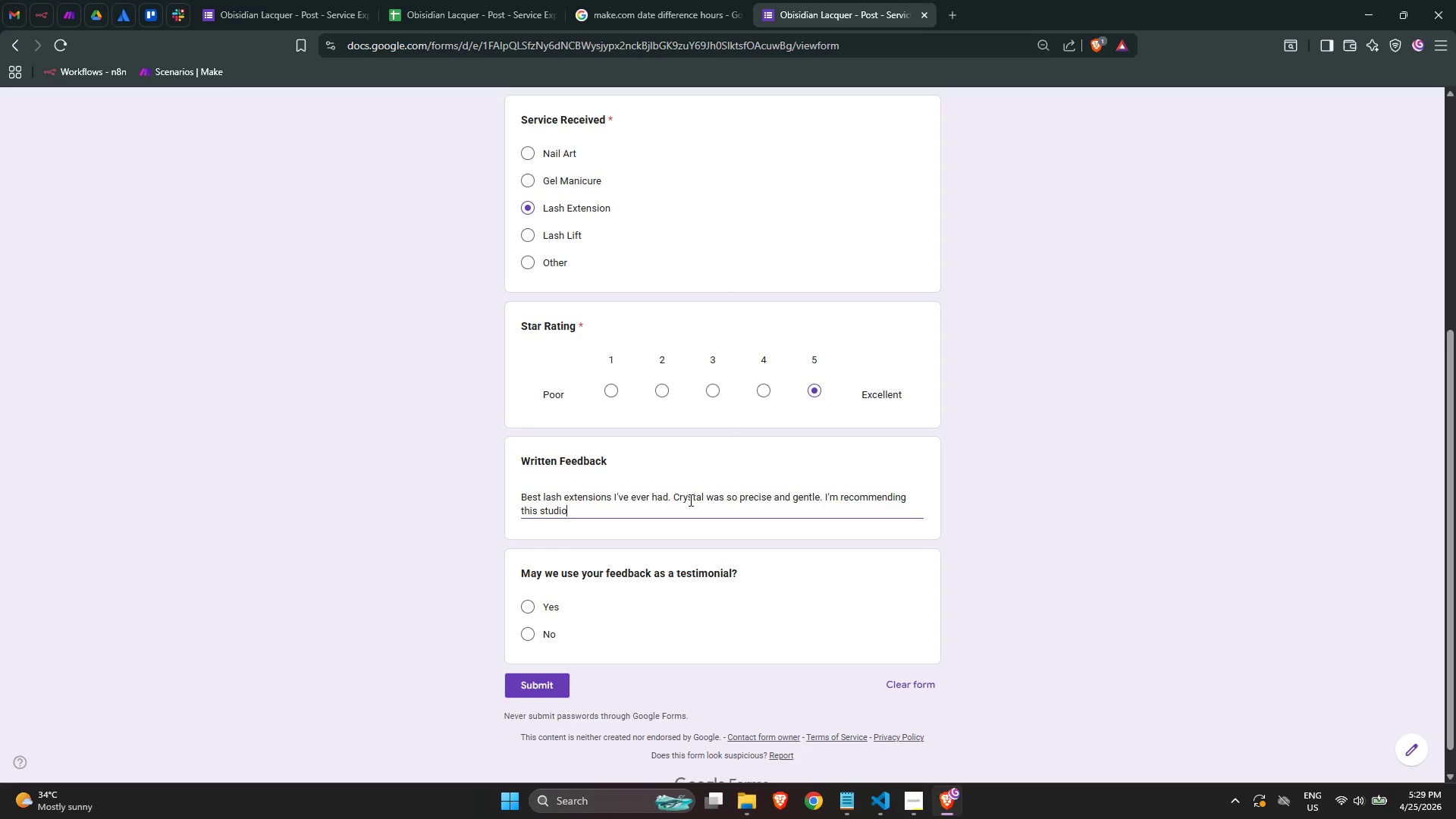 
wait(47.39)
 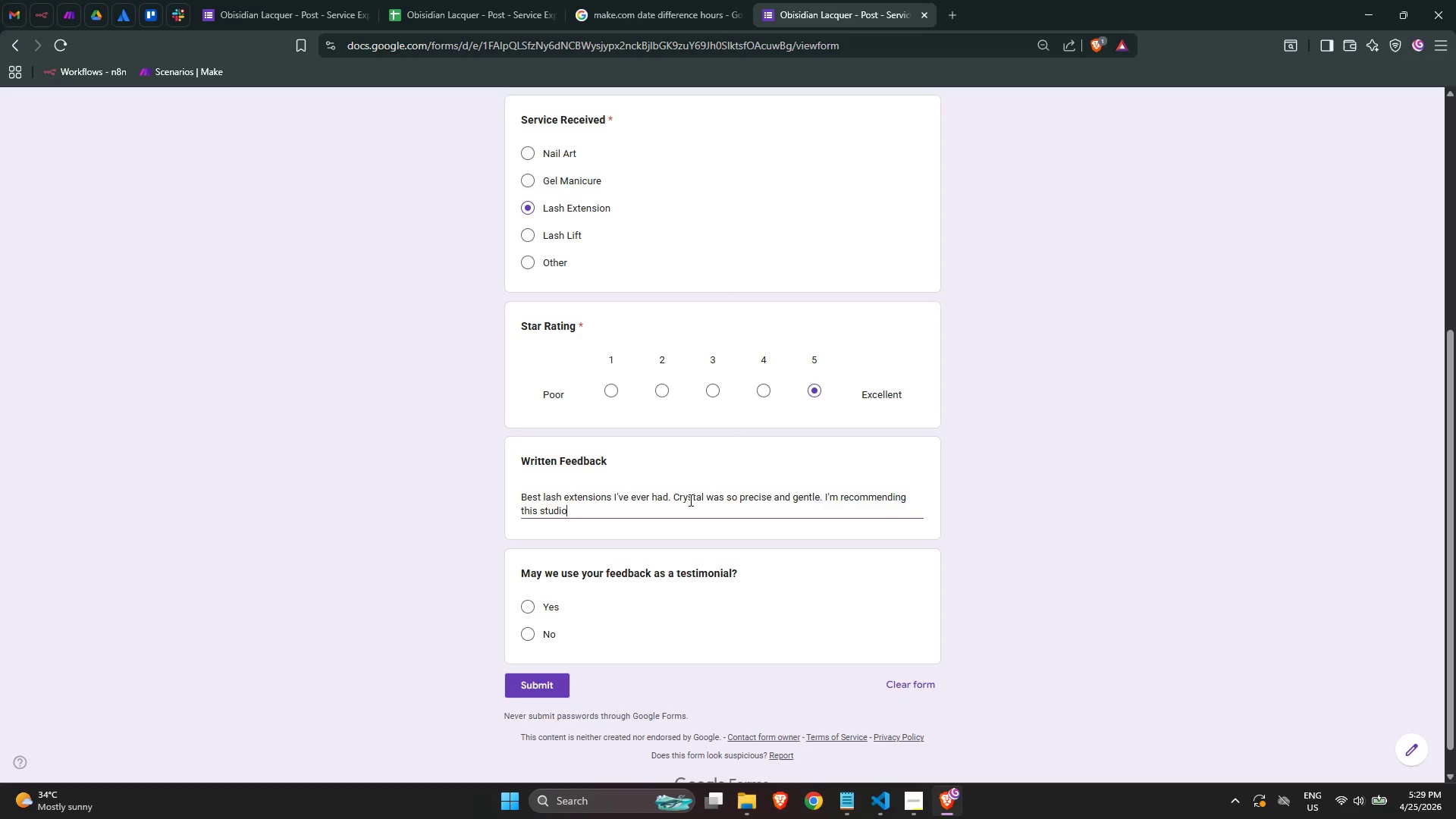 
type( to evry)
key(Backspace)
type(e)
key(Backspace)
key(Backspace)
type(eryone )
 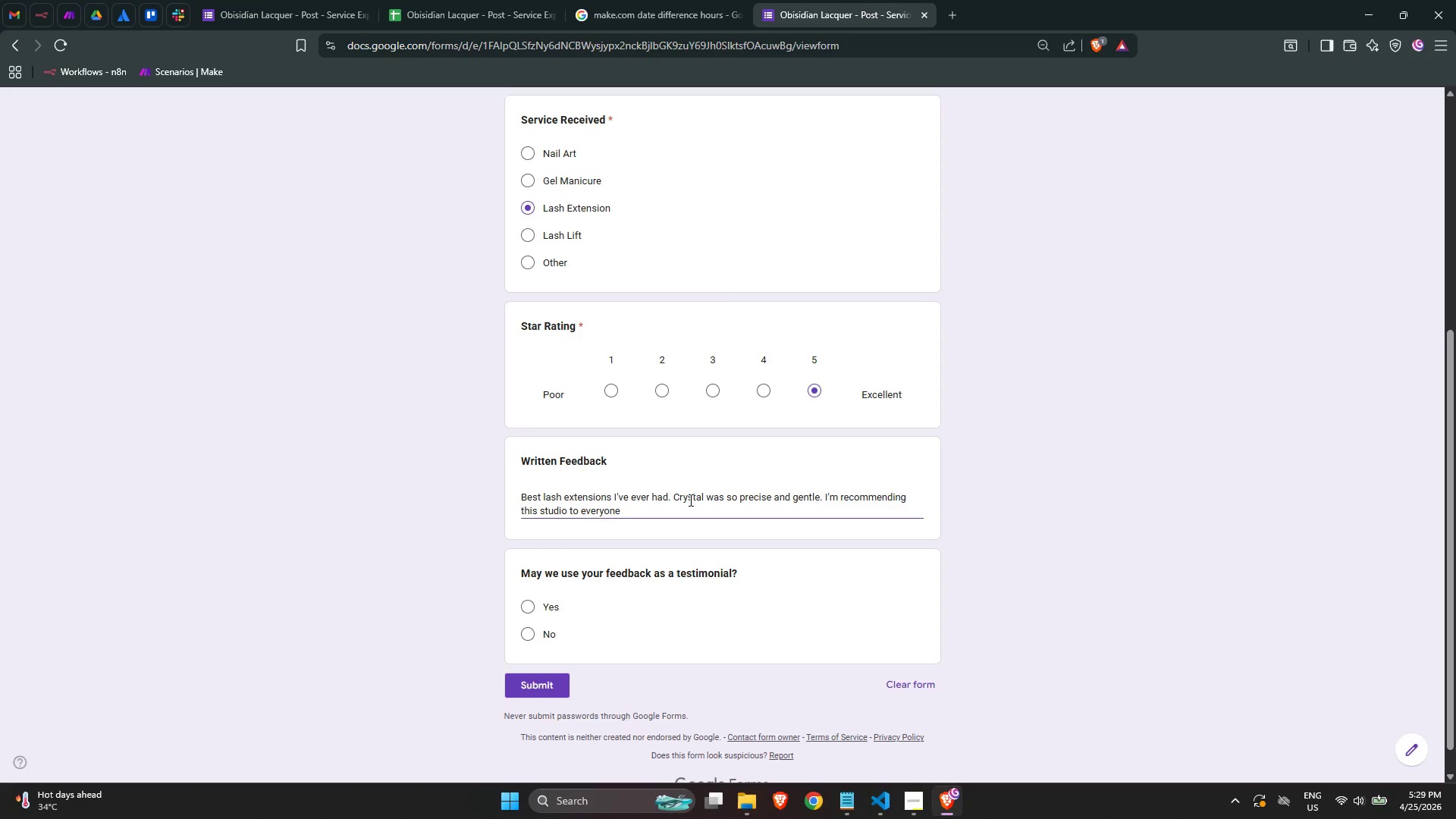 
wait(5.17)
 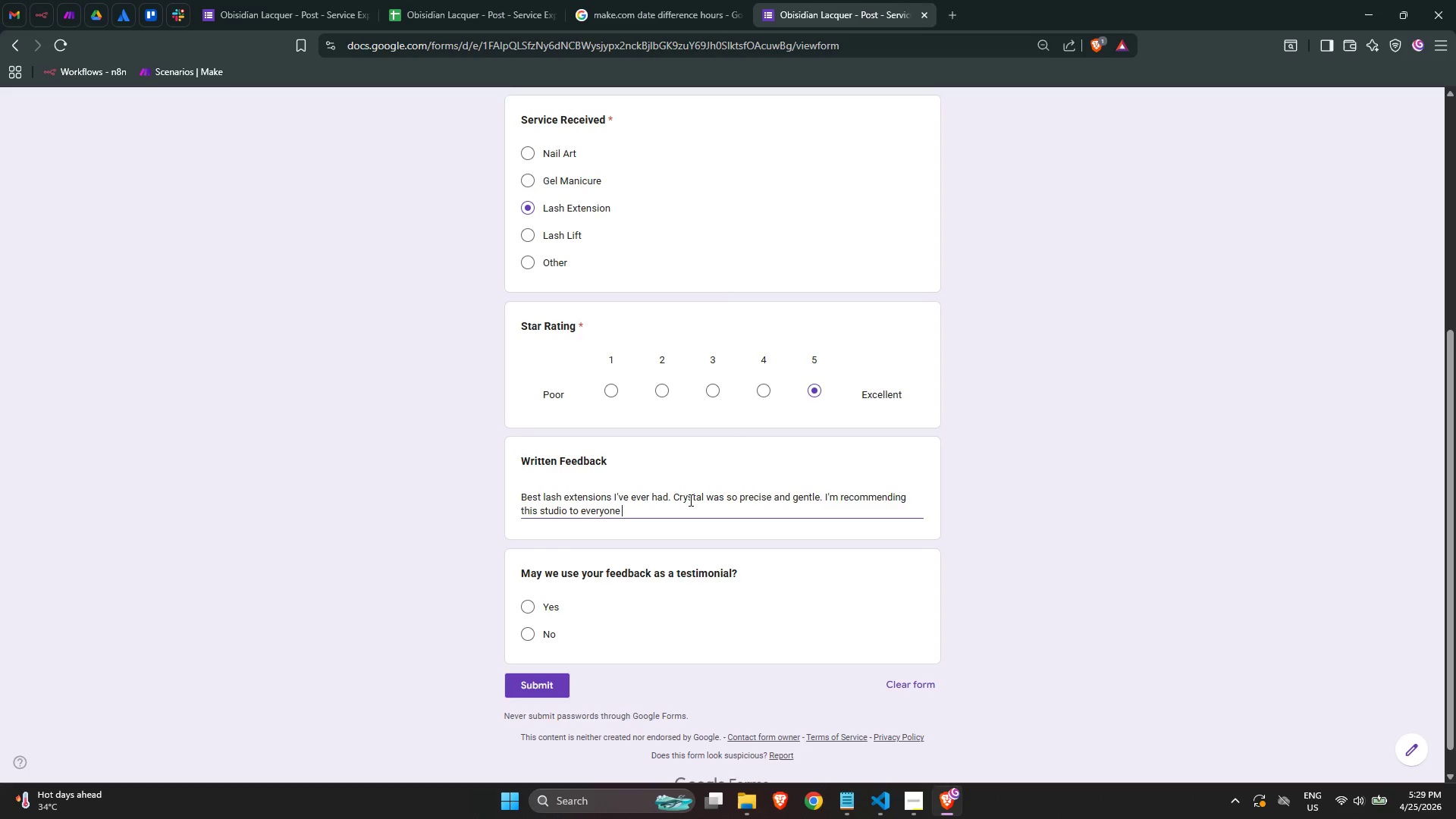 
type(to)
key(Backspace)
key(Backspace)
key(Backspace)
type(. )
 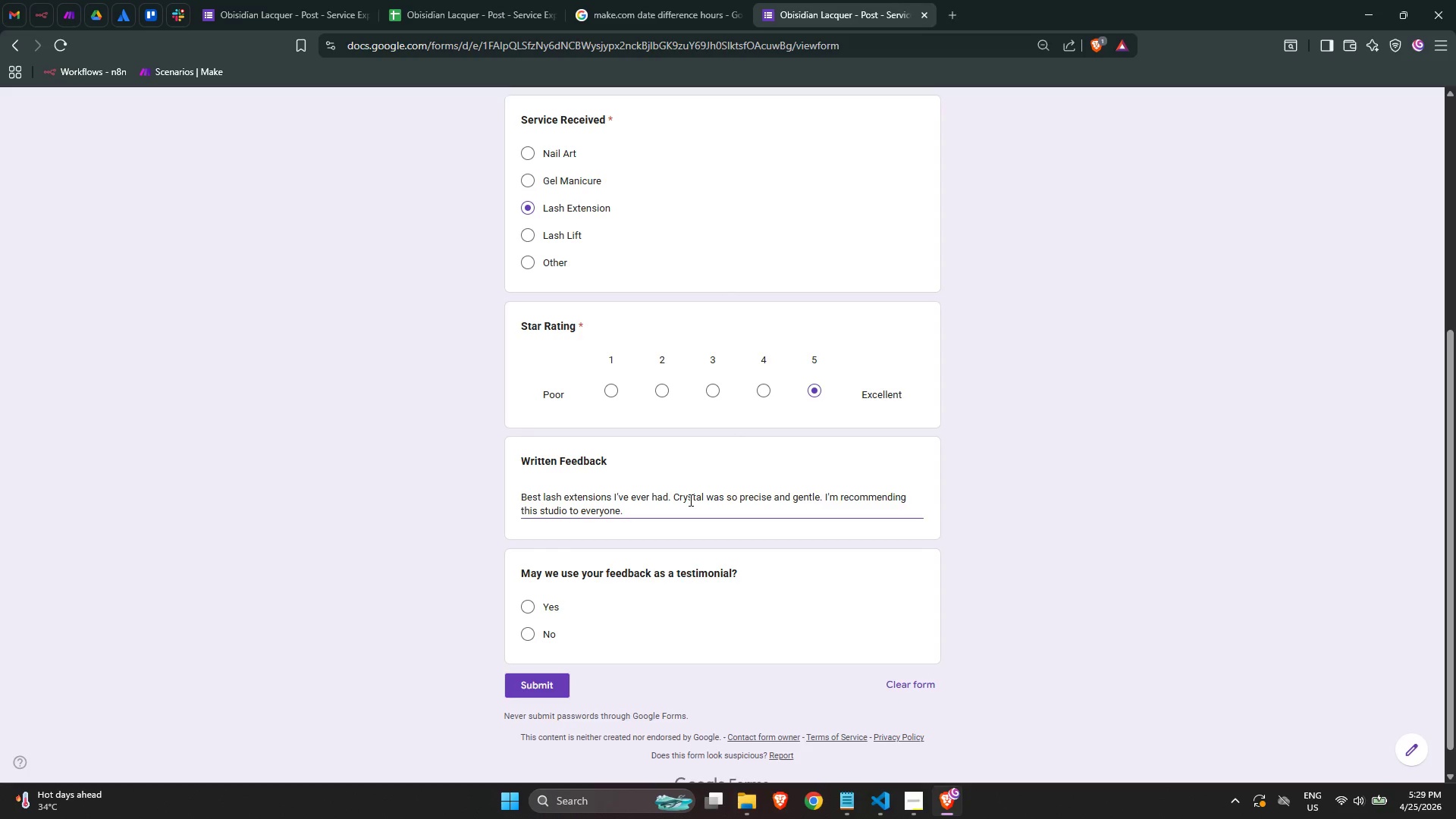 
wait(5.17)
 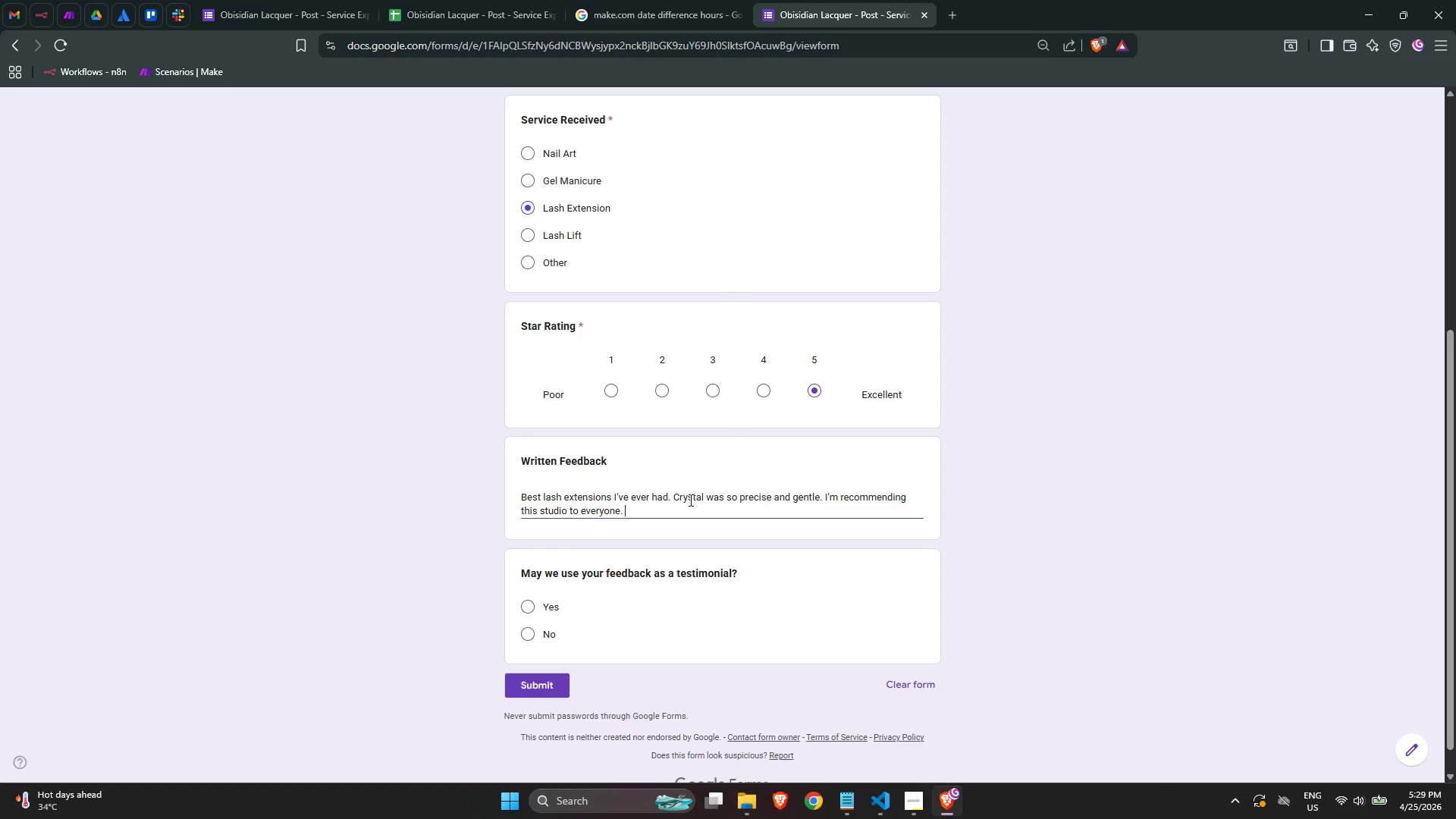 
key(Backspace)
 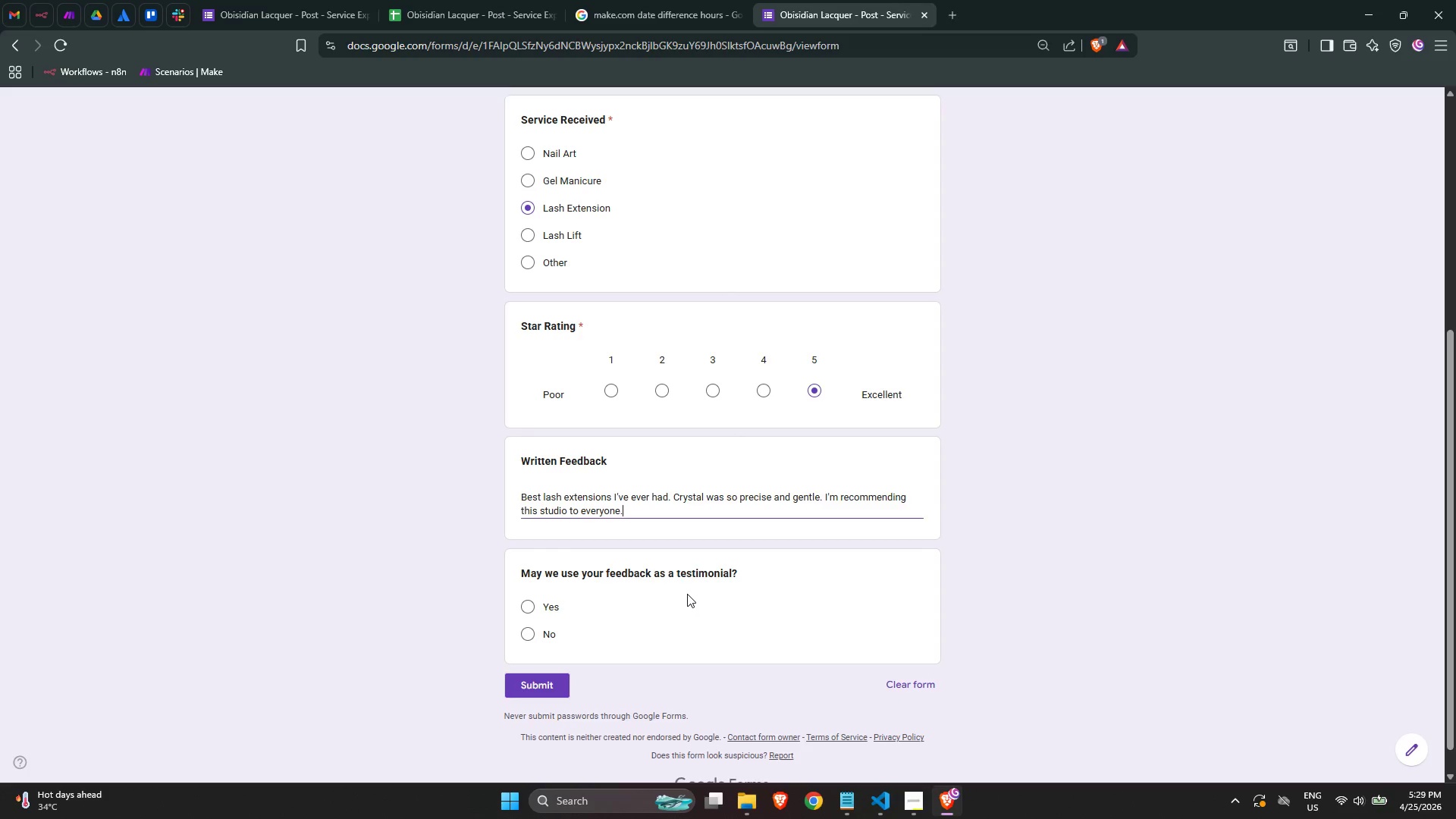 
wait(11.45)
 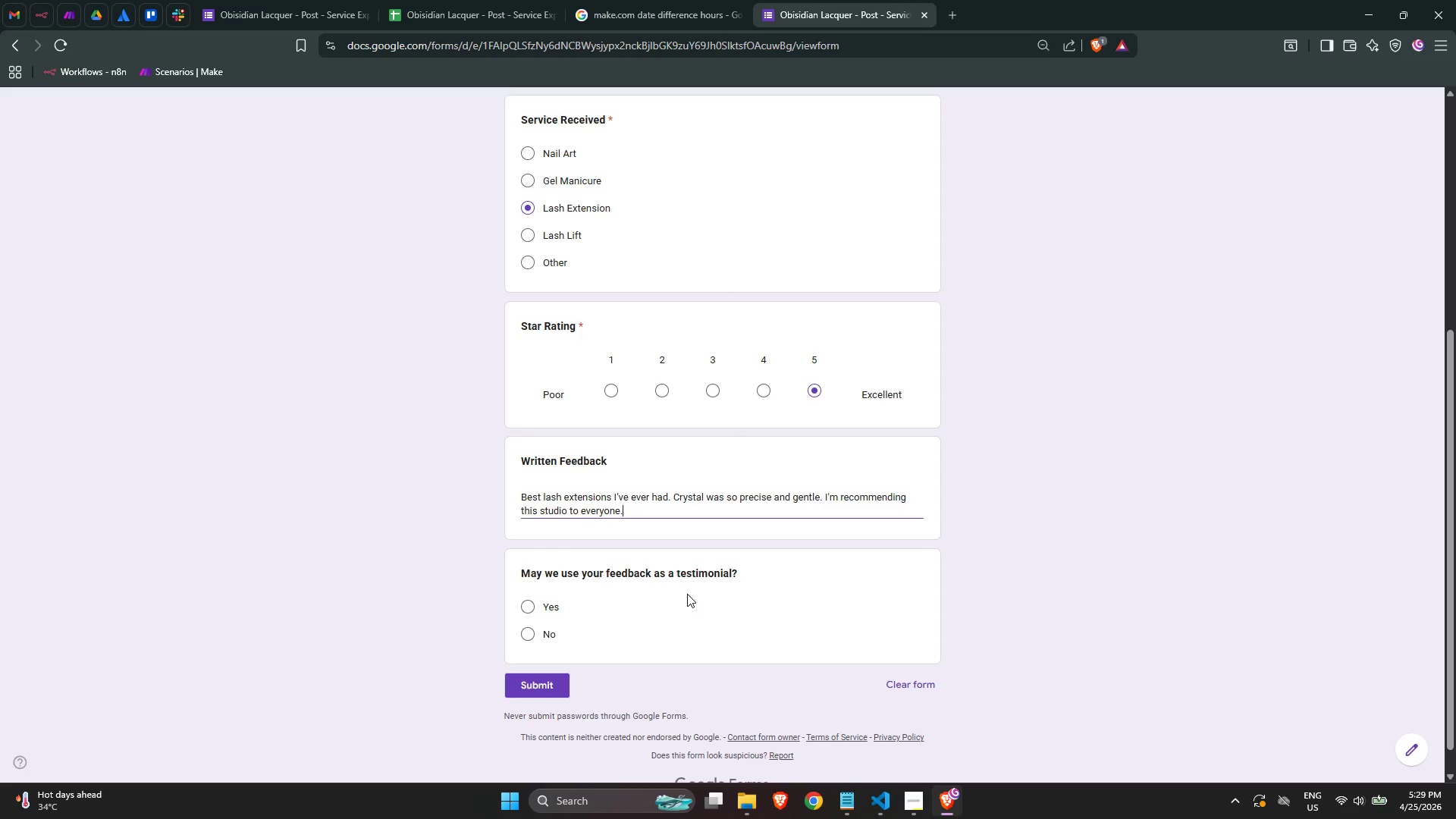 
left_click([548, 611])
 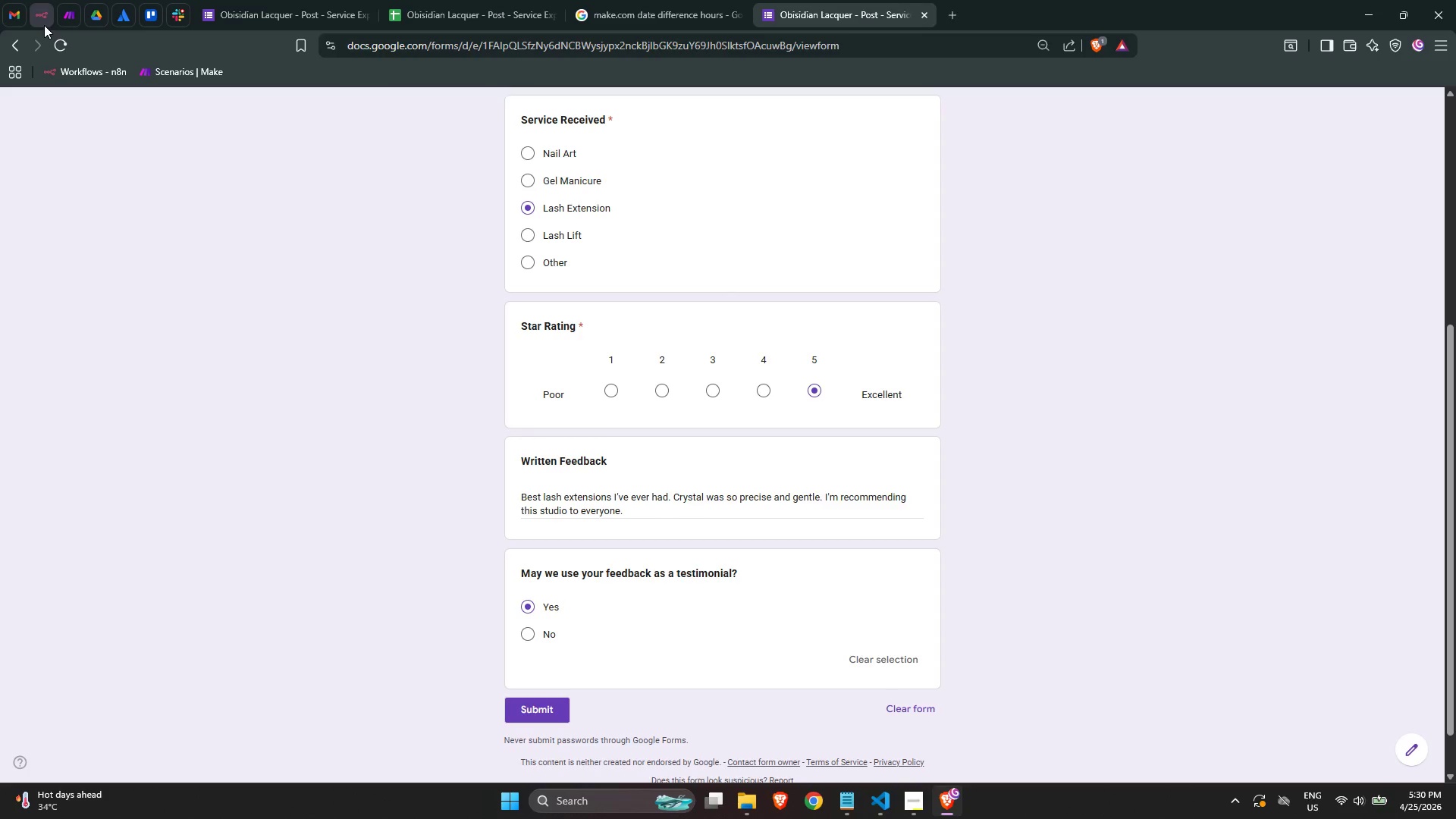 
left_click([67, 19])
 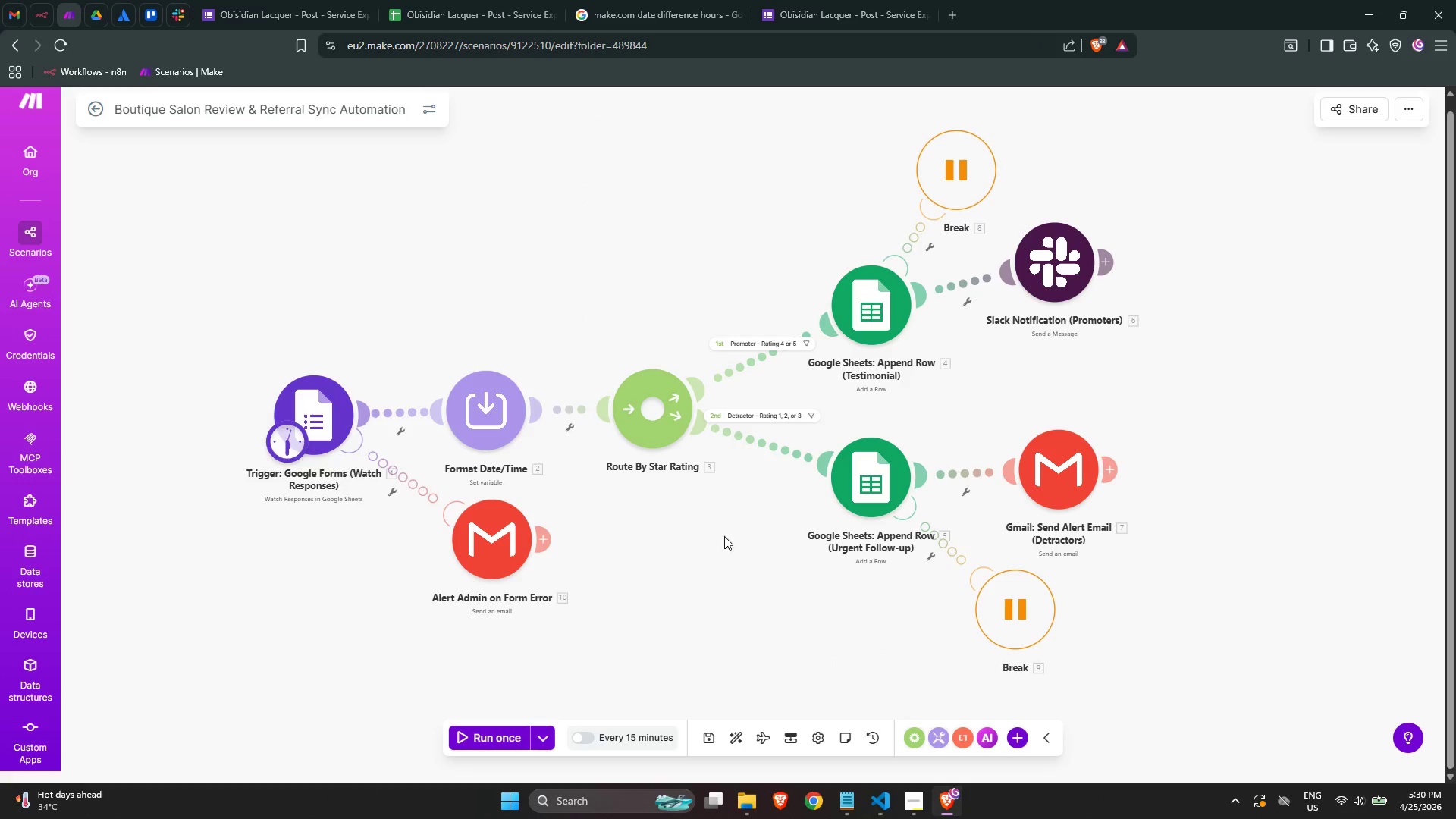 
left_click([917, 803])
 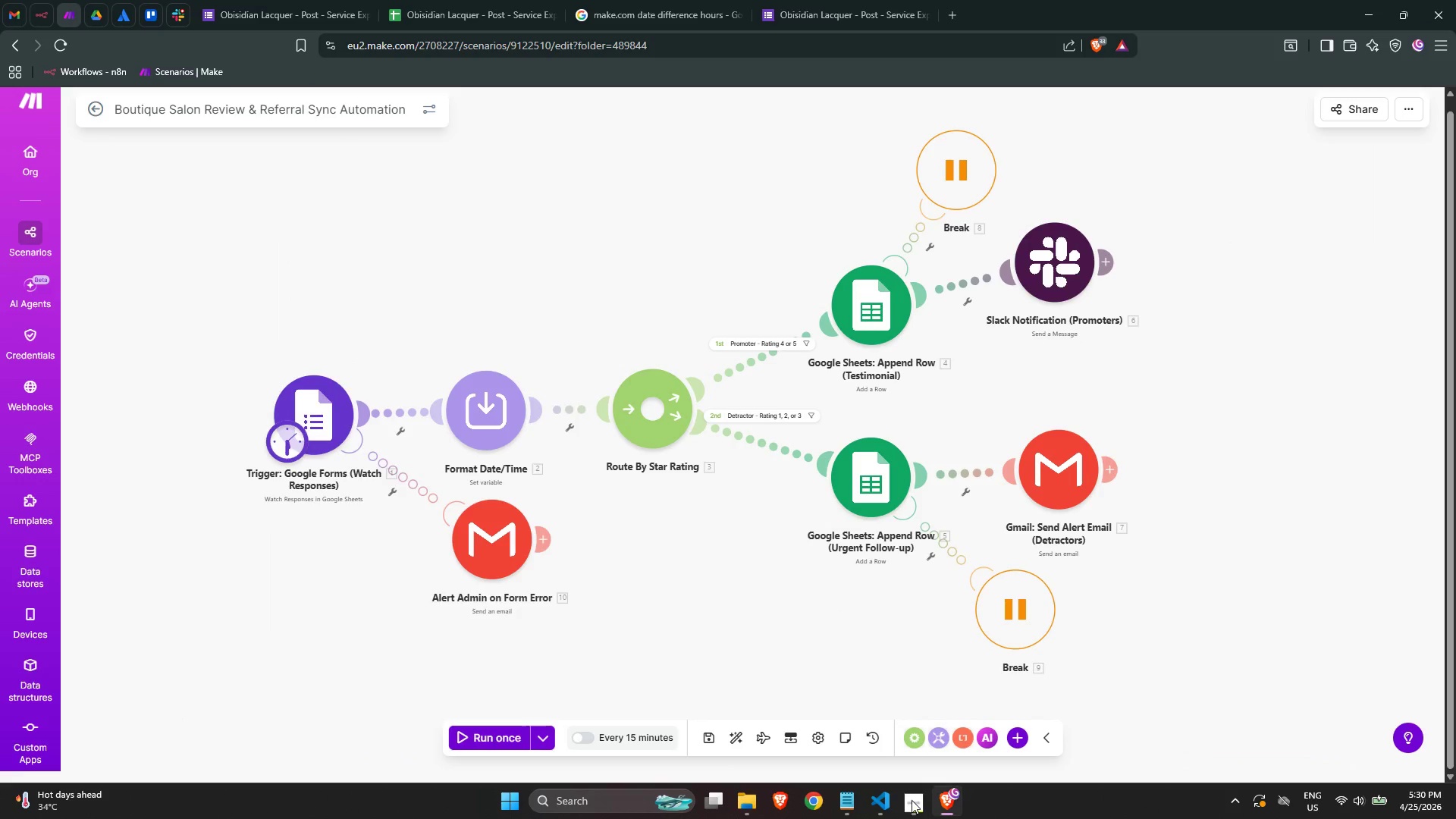 
wait(5.28)
 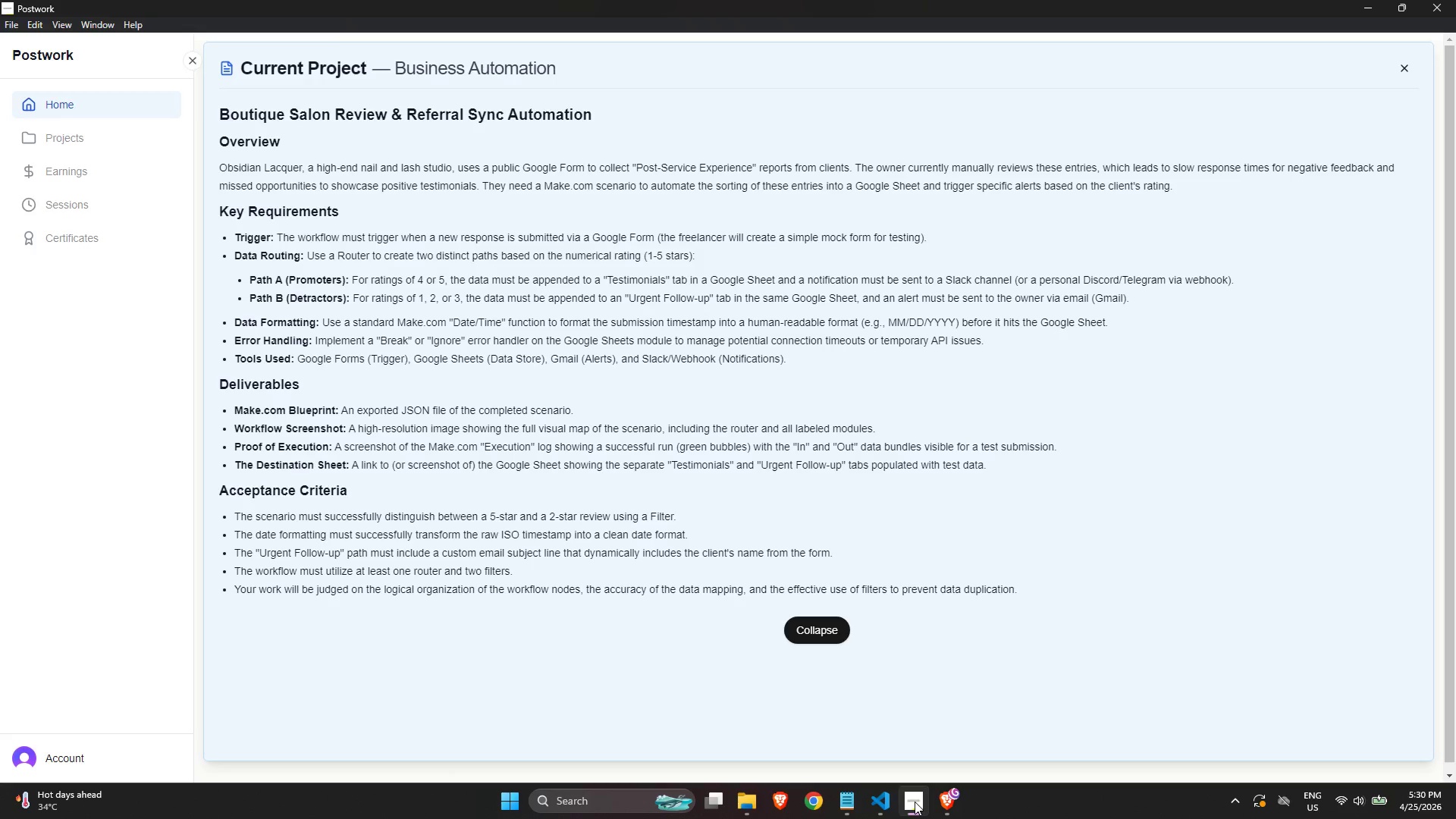 
key(Meta+MetaLeft)
 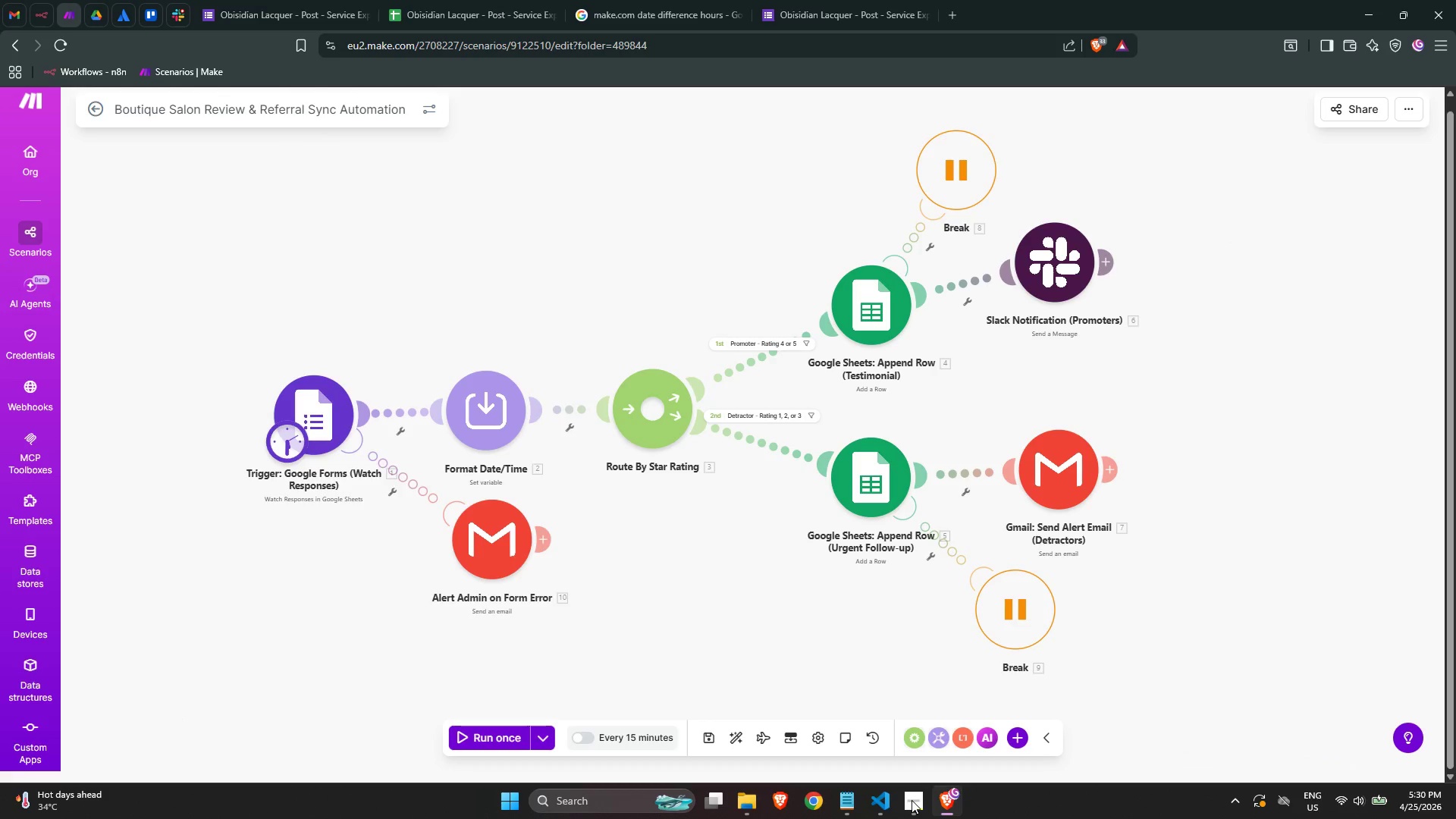 
key(Meta+Shift+S)
 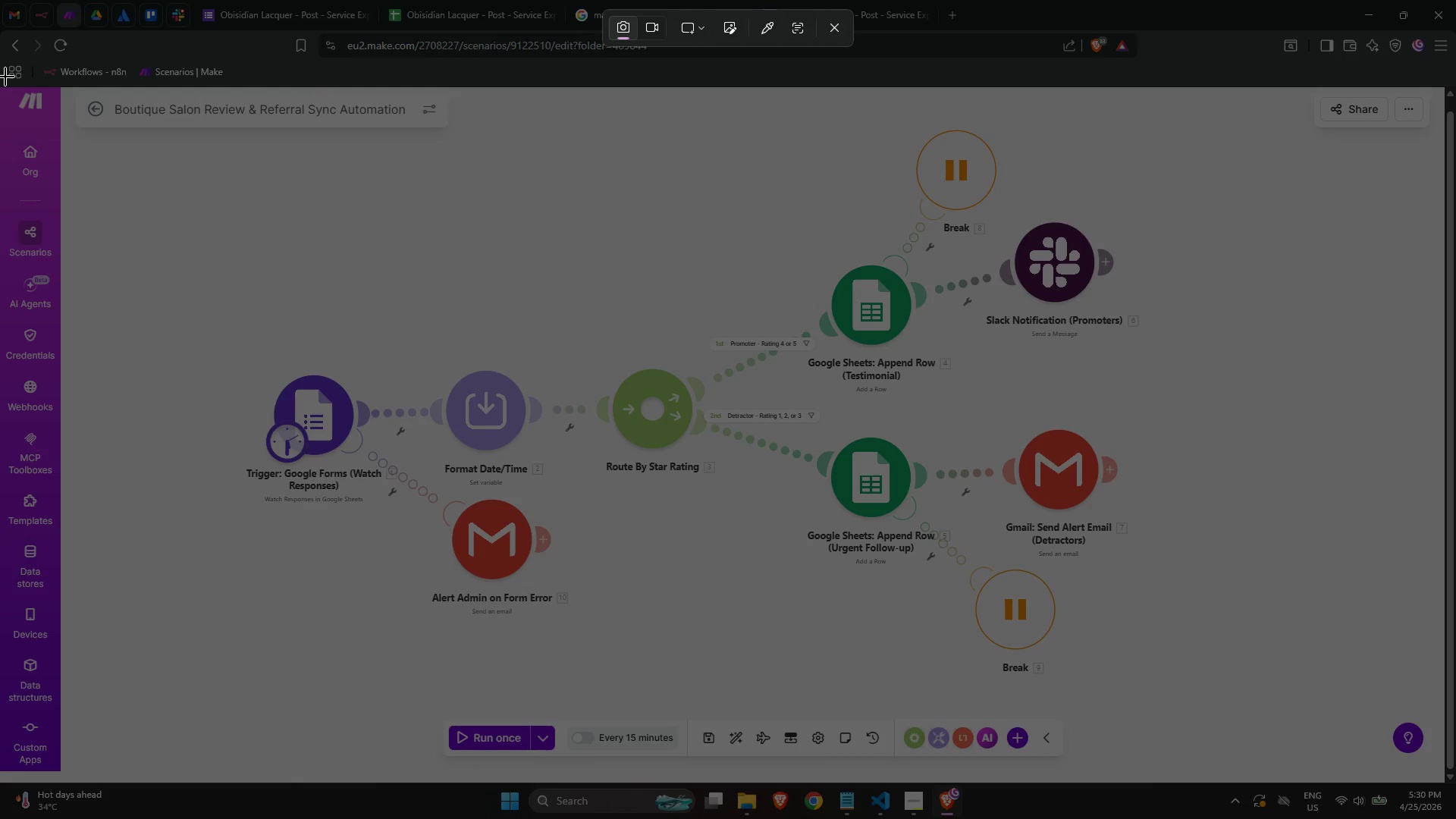 
key(Escape)
 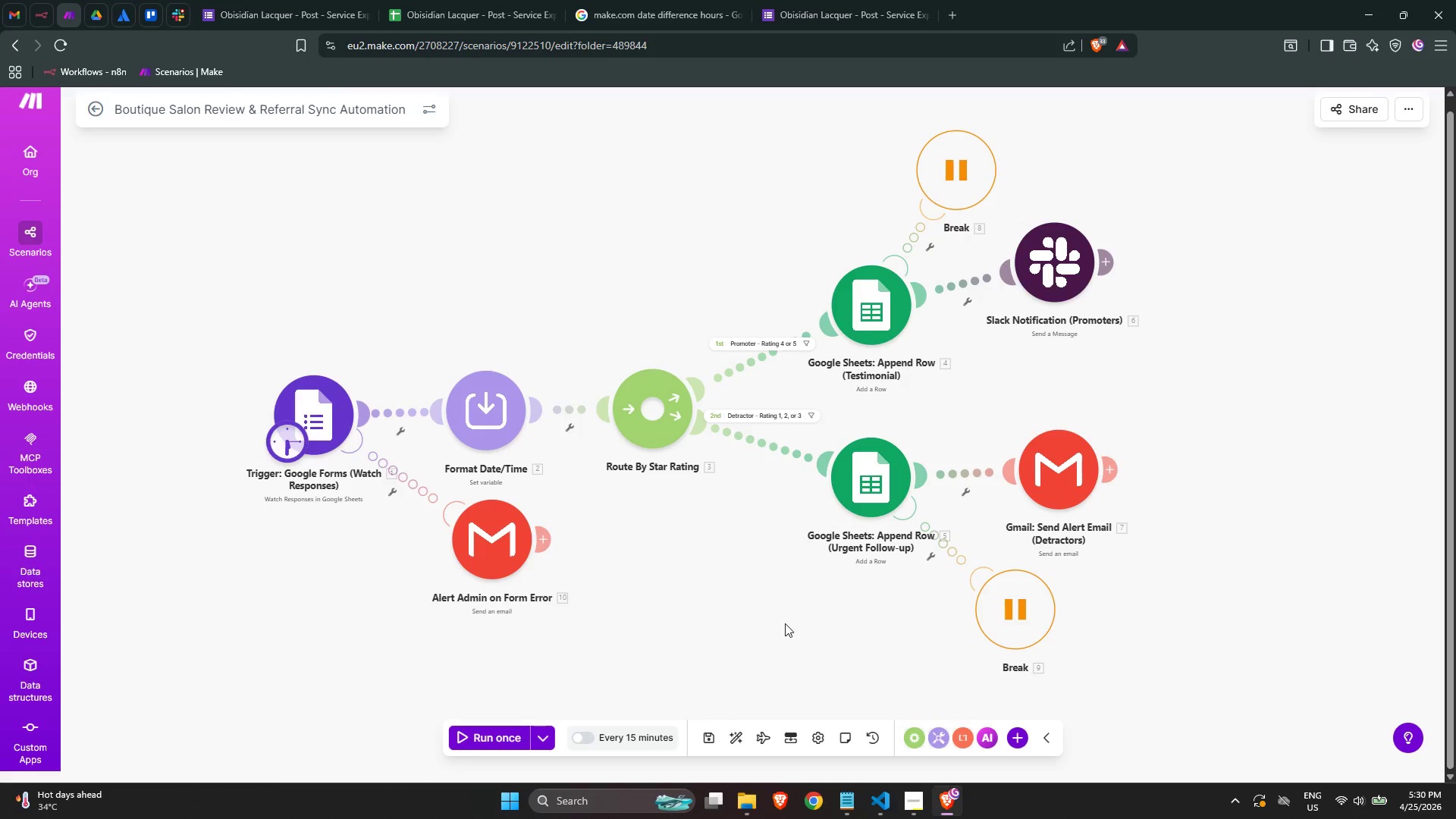 
scroll: coordinate [785, 623], scroll_direction: up, amount: 1.0
 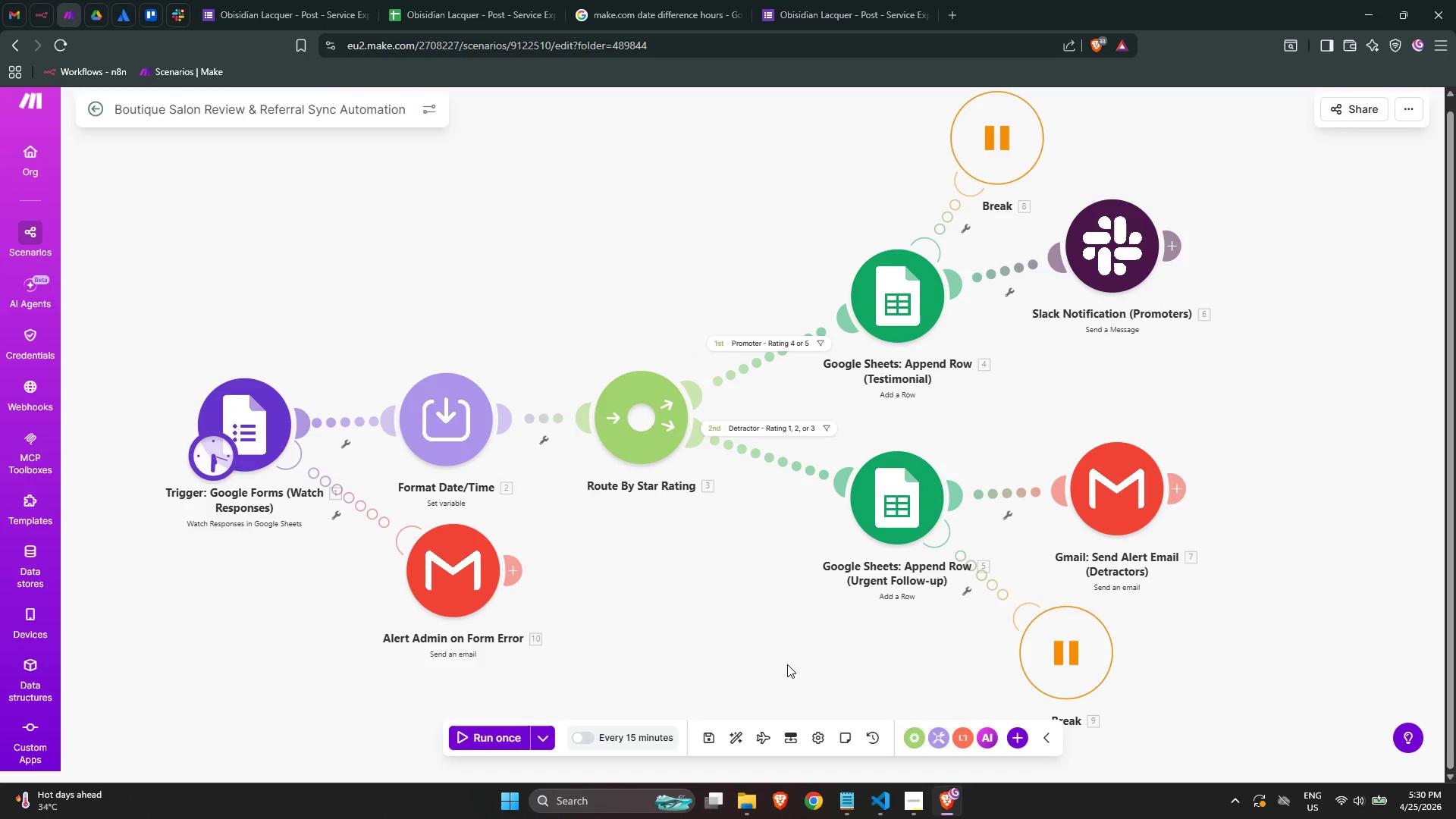 
scroll: coordinate [786, 664], scroll_direction: down, amount: 1.0
 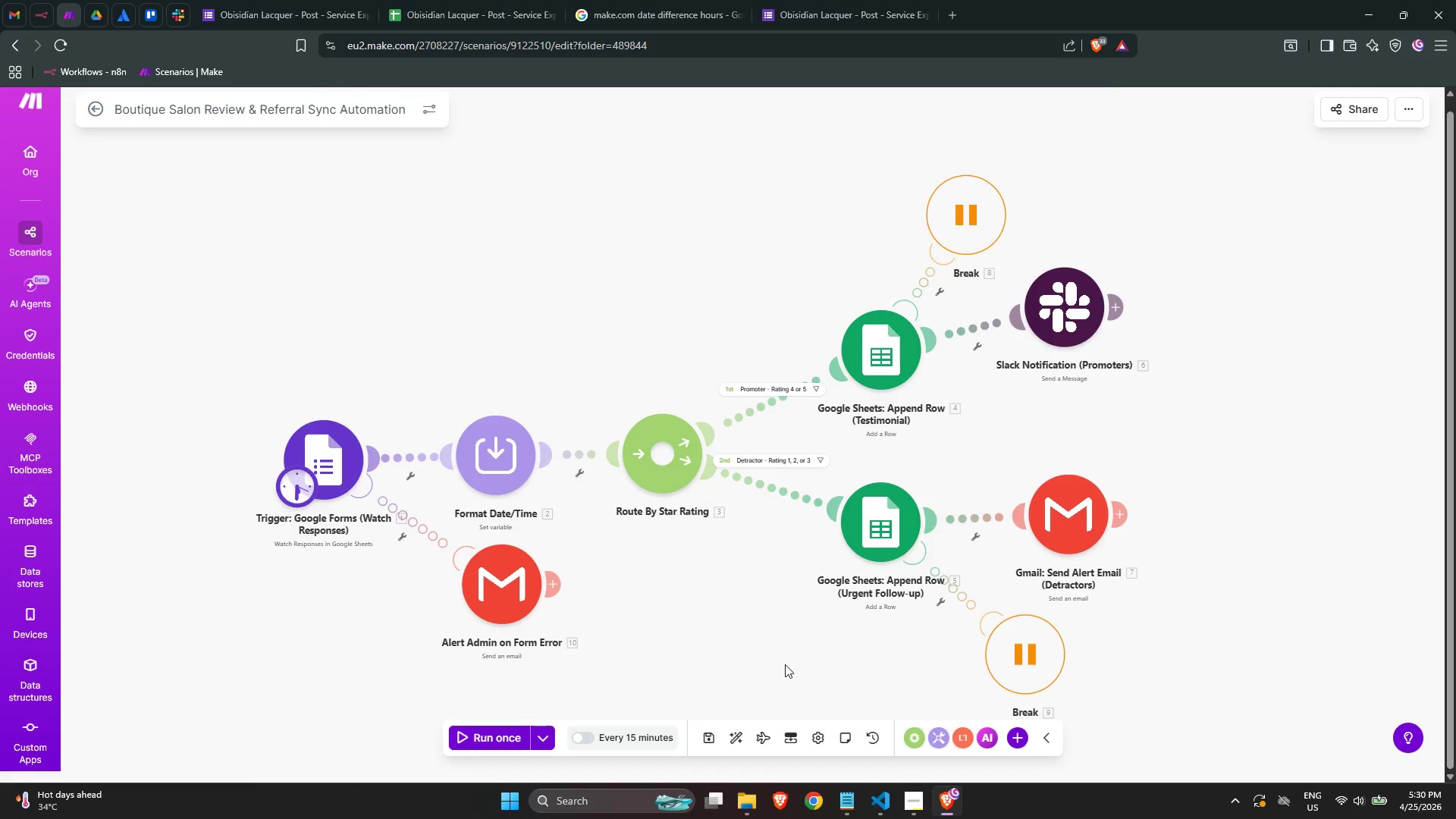 
scroll: coordinate [784, 664], scroll_direction: up, amount: 1.0
 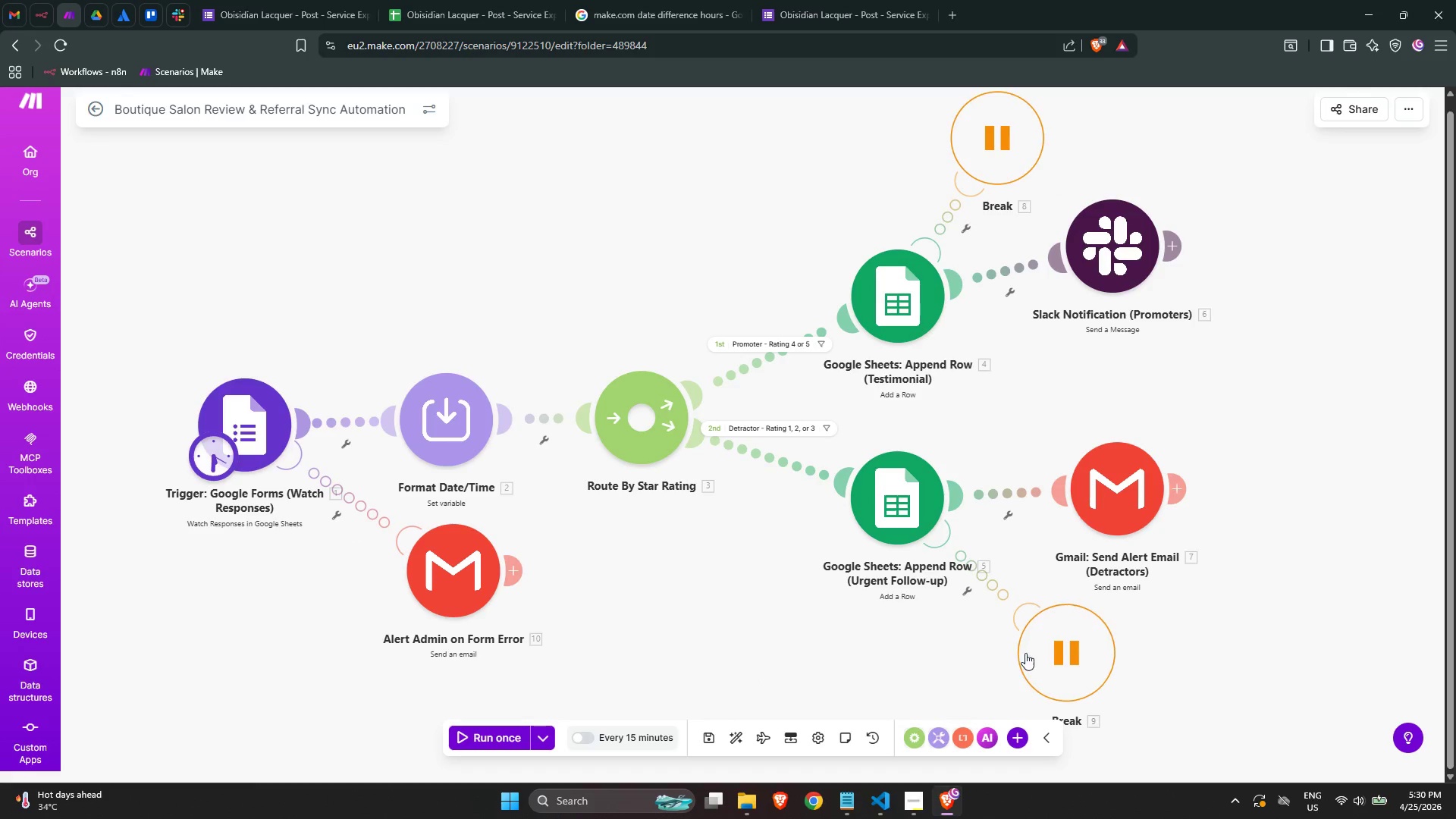 
left_click_drag(start_coordinate=[1038, 646], to_coordinate=[1013, 632])
 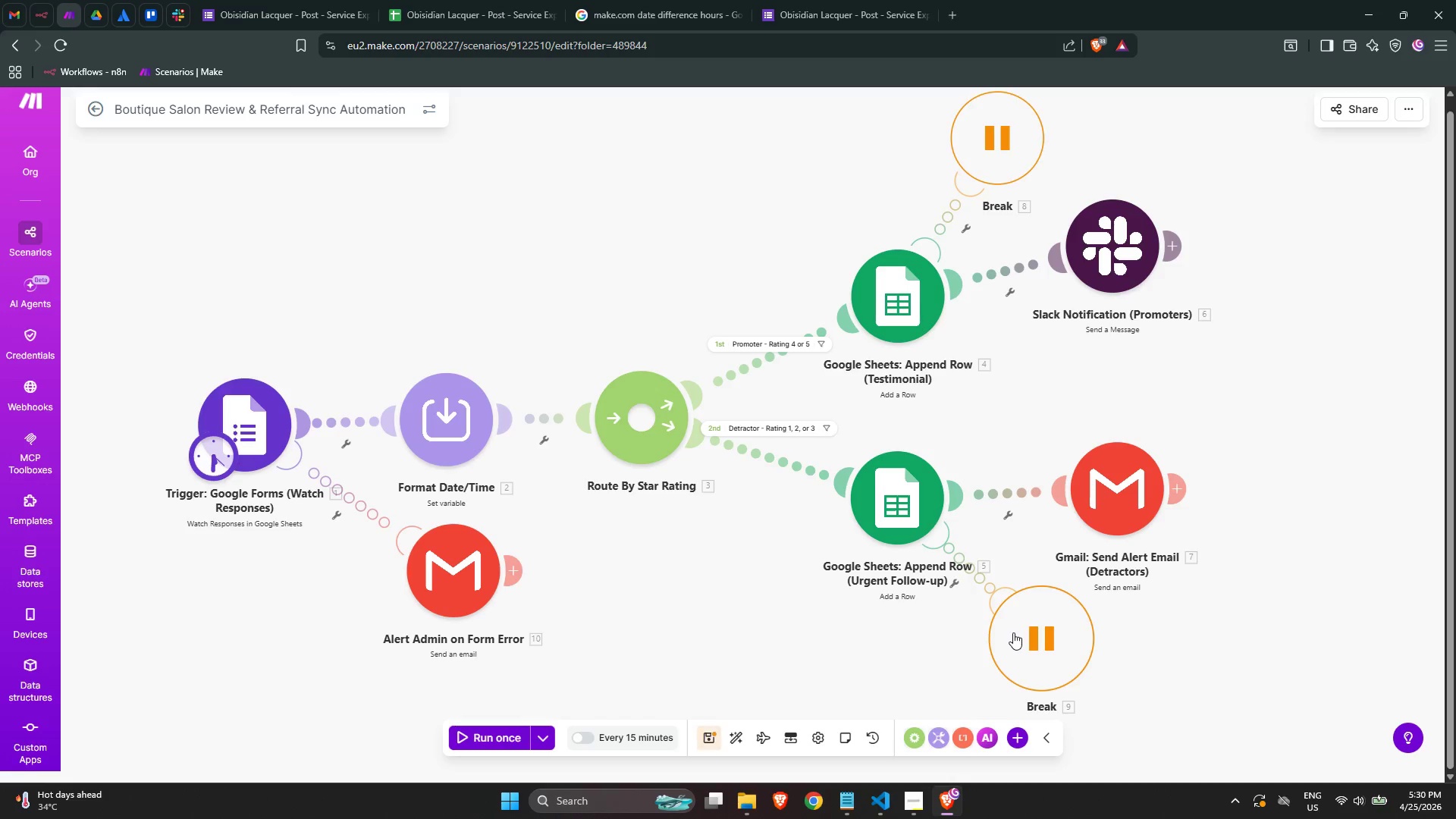 
key(Meta+MetaLeft)
 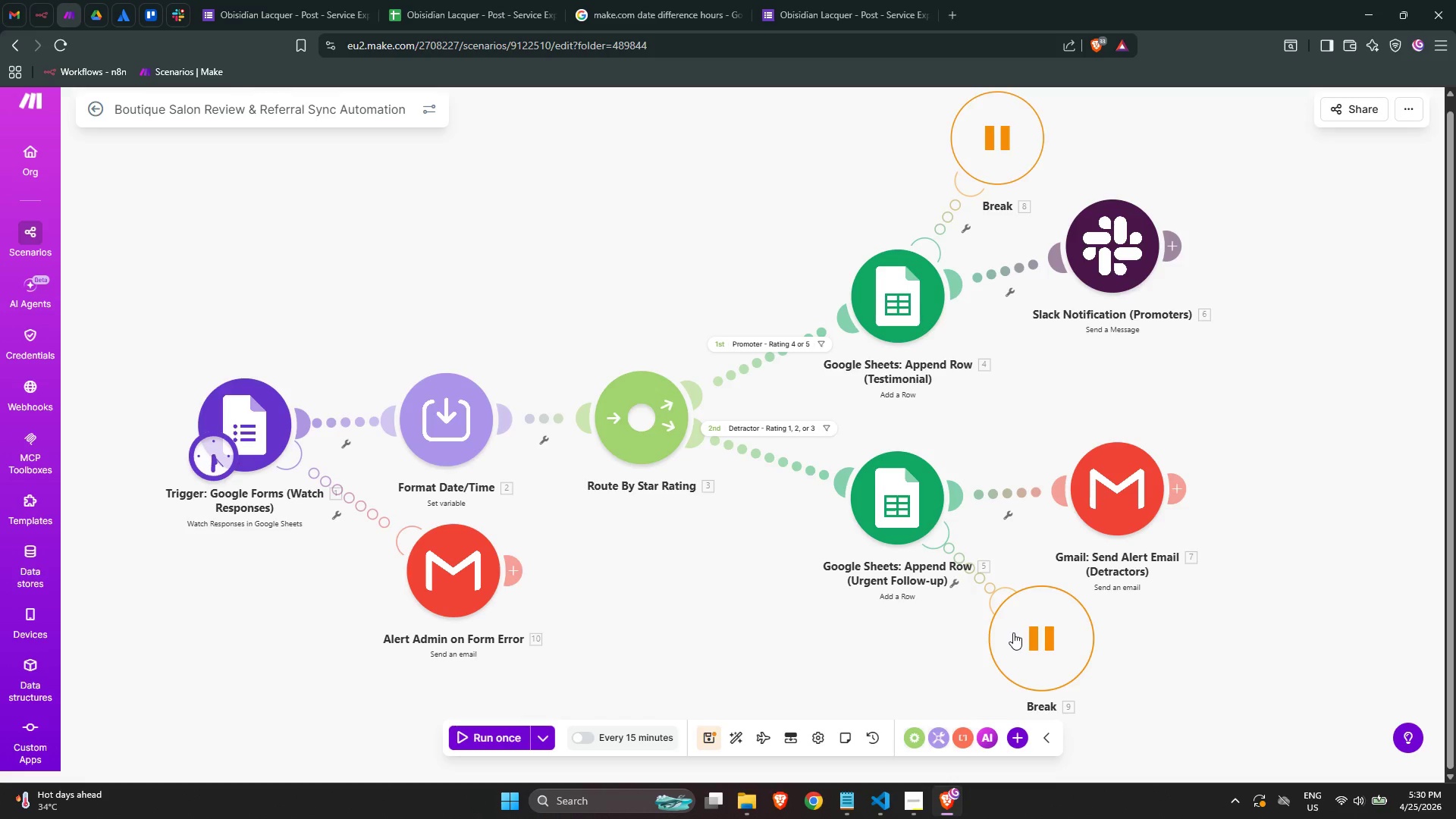 
key(Meta+Shift+ShiftLeft)
 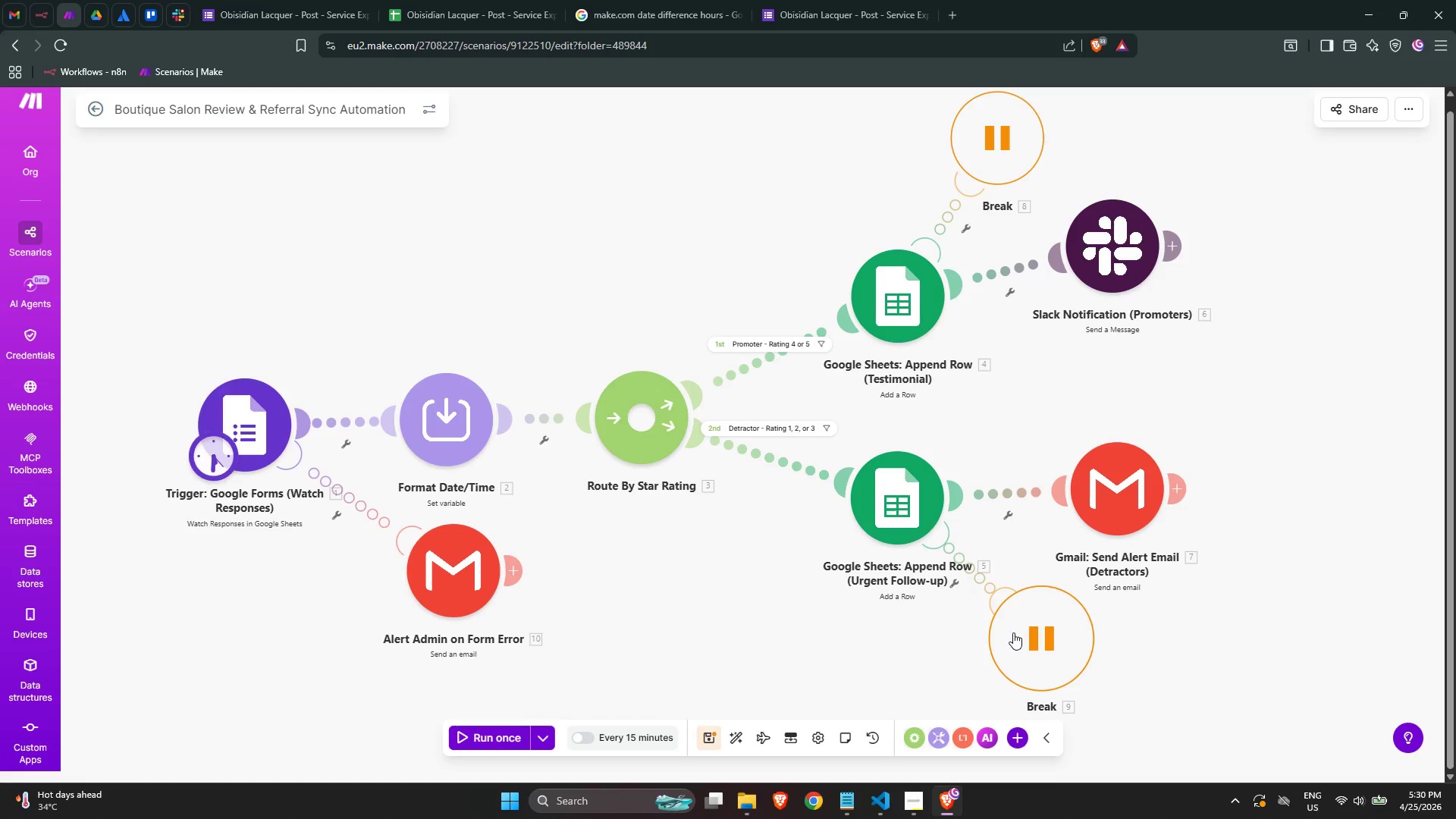 
key(Meta+Shift+S)
 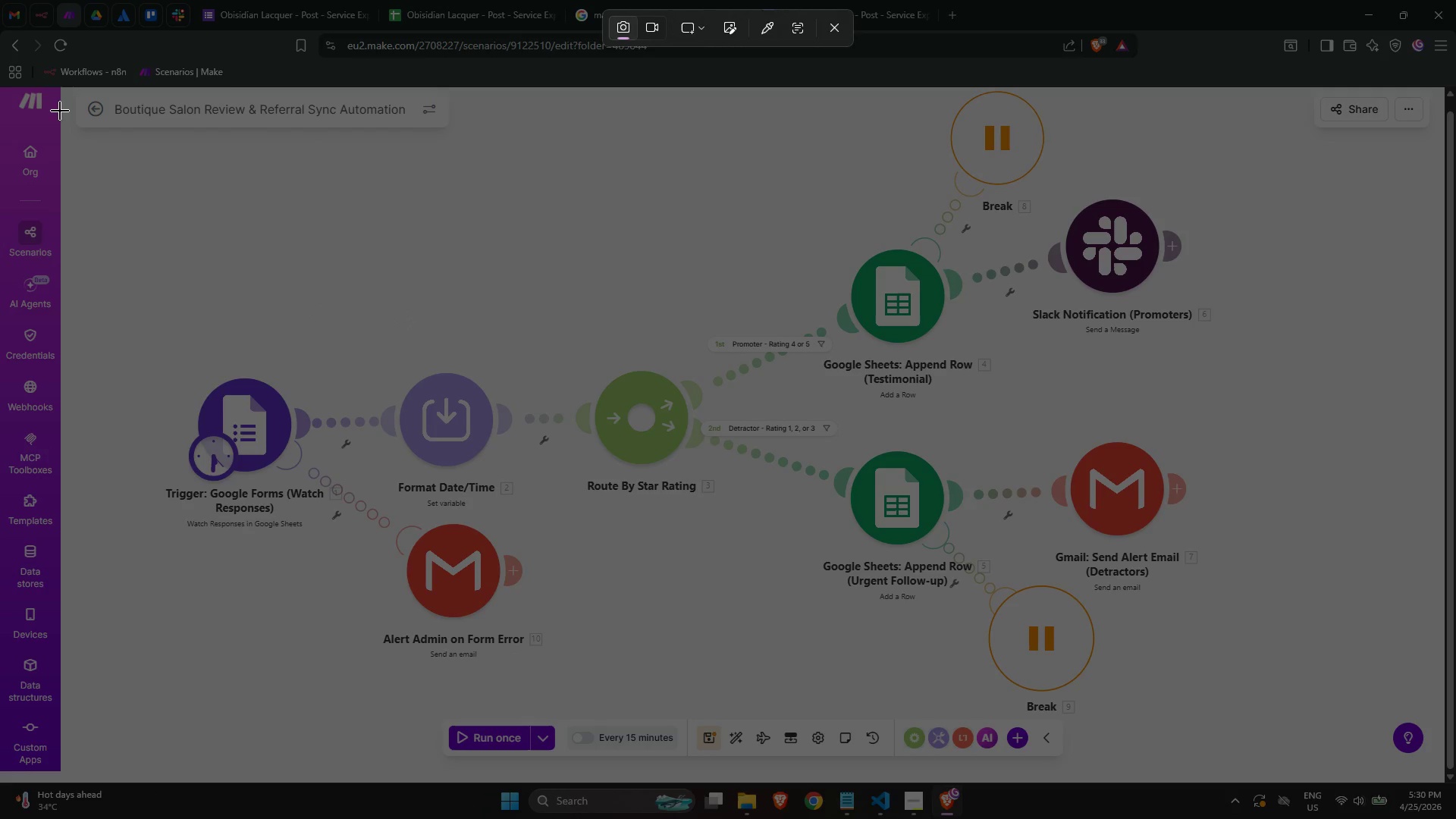 
key(Escape)
 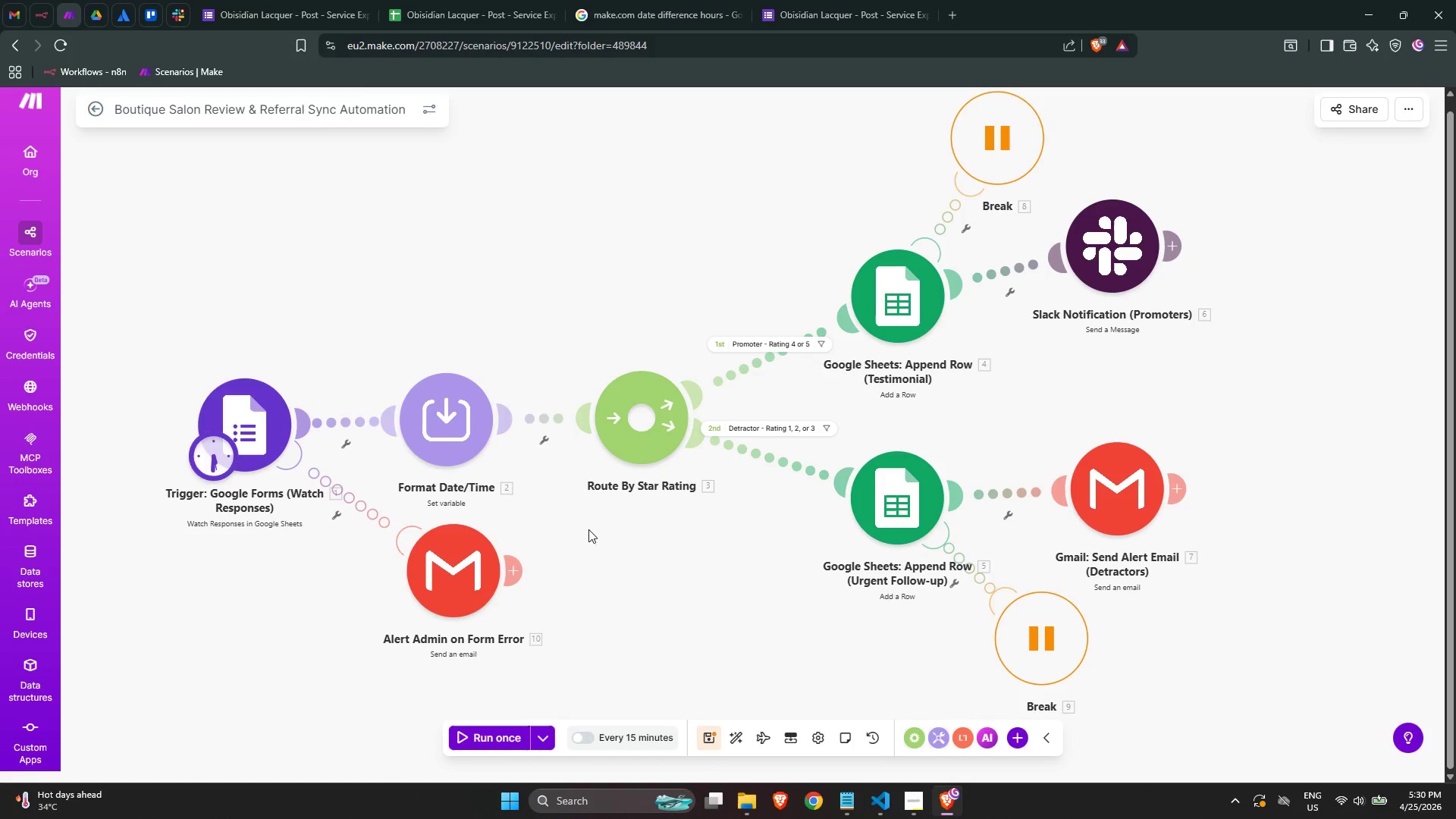 
left_click_drag(start_coordinate=[459, 580], to_coordinate=[441, 588])
 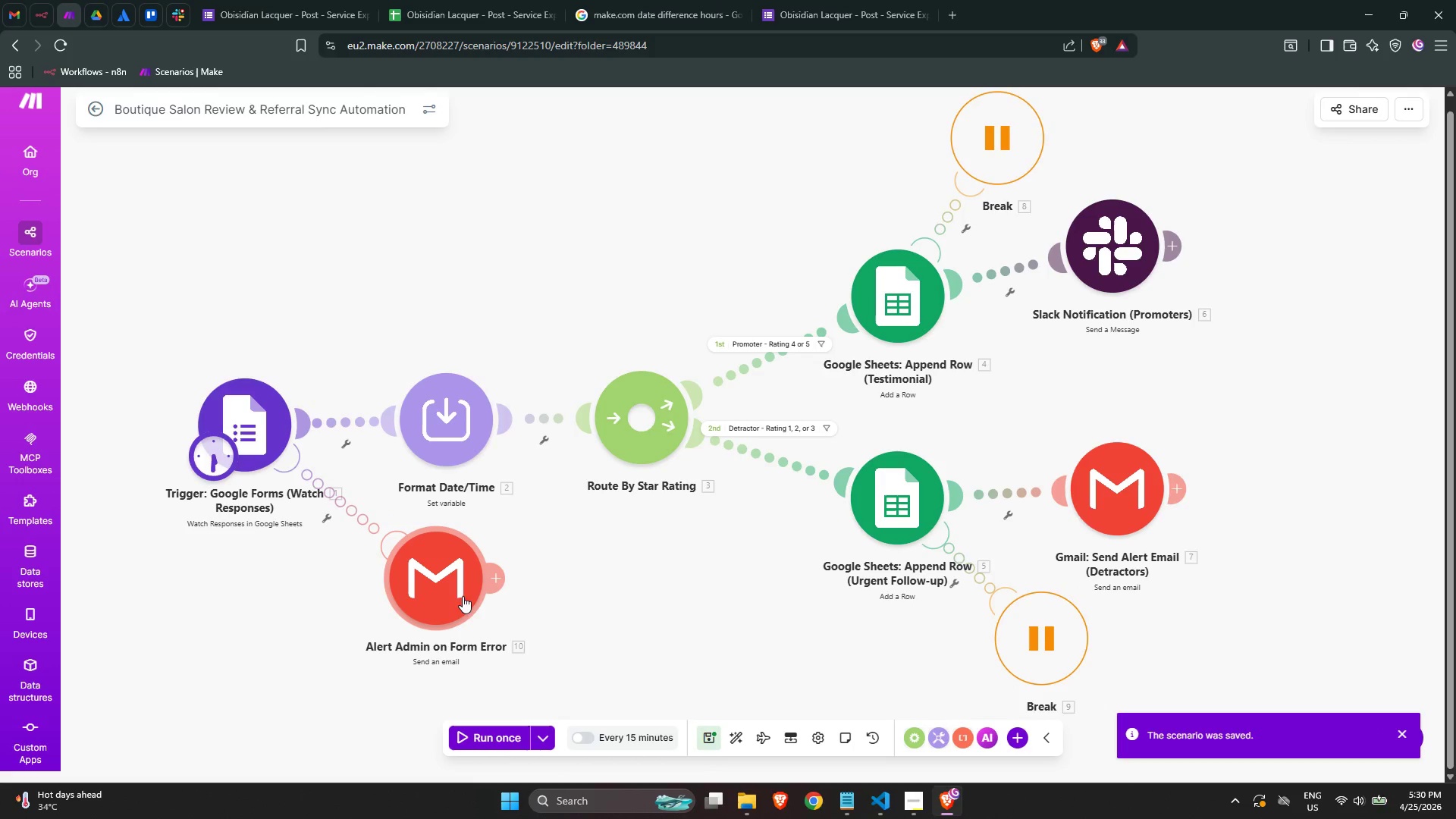 
left_click_drag(start_coordinate=[457, 594], to_coordinate=[461, 595])
 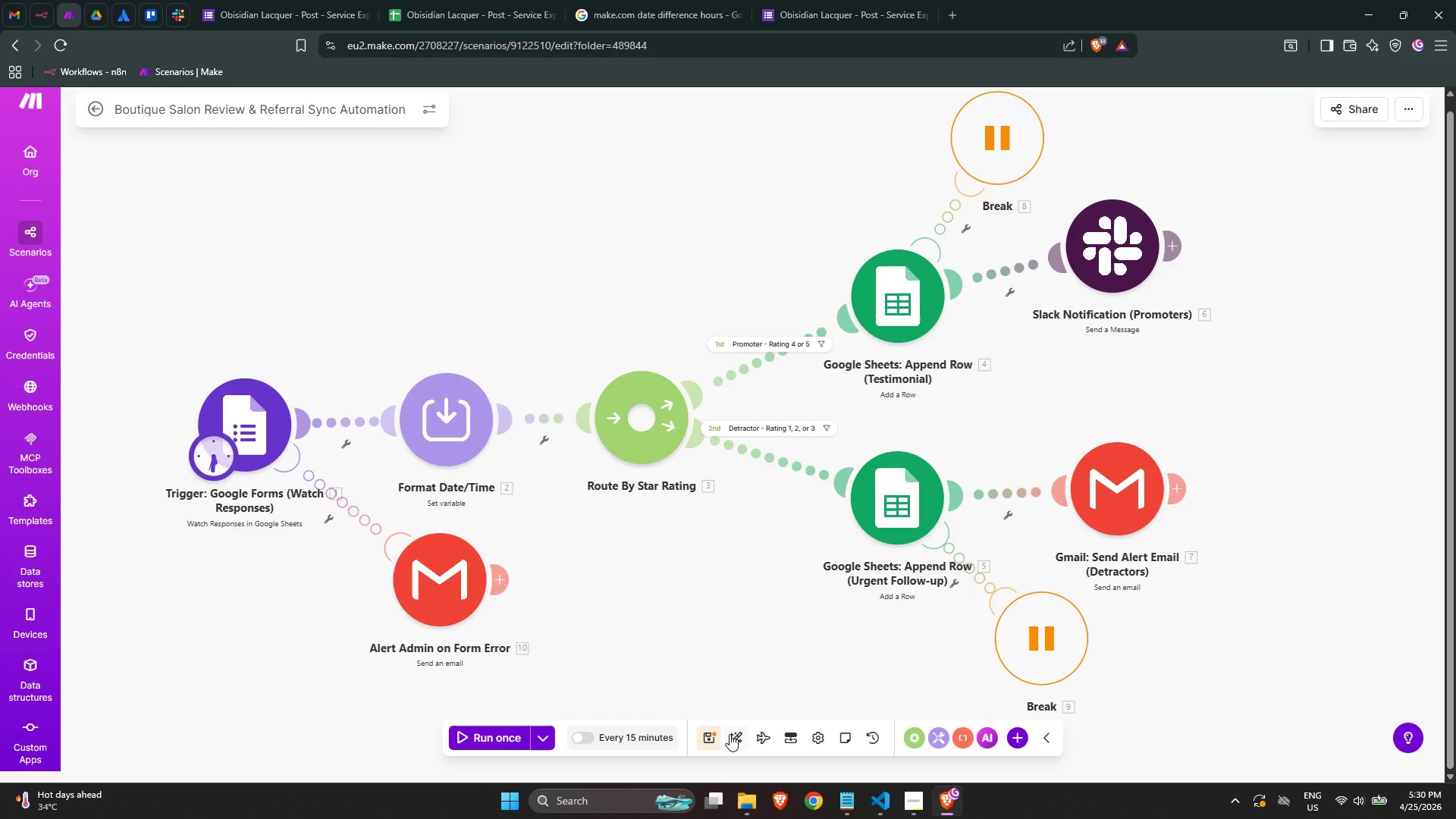 
left_click([714, 733])
 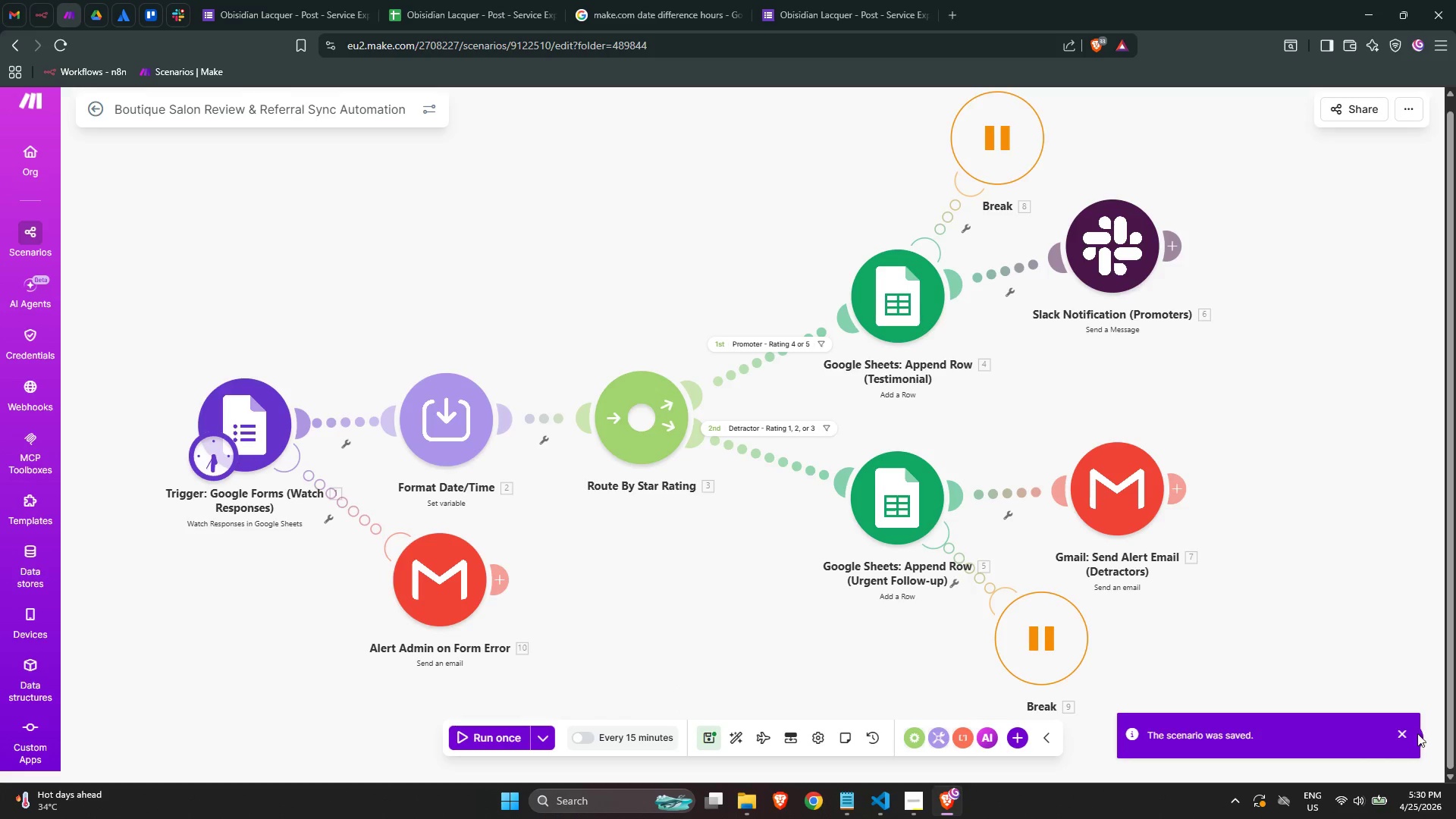 
left_click([1402, 734])
 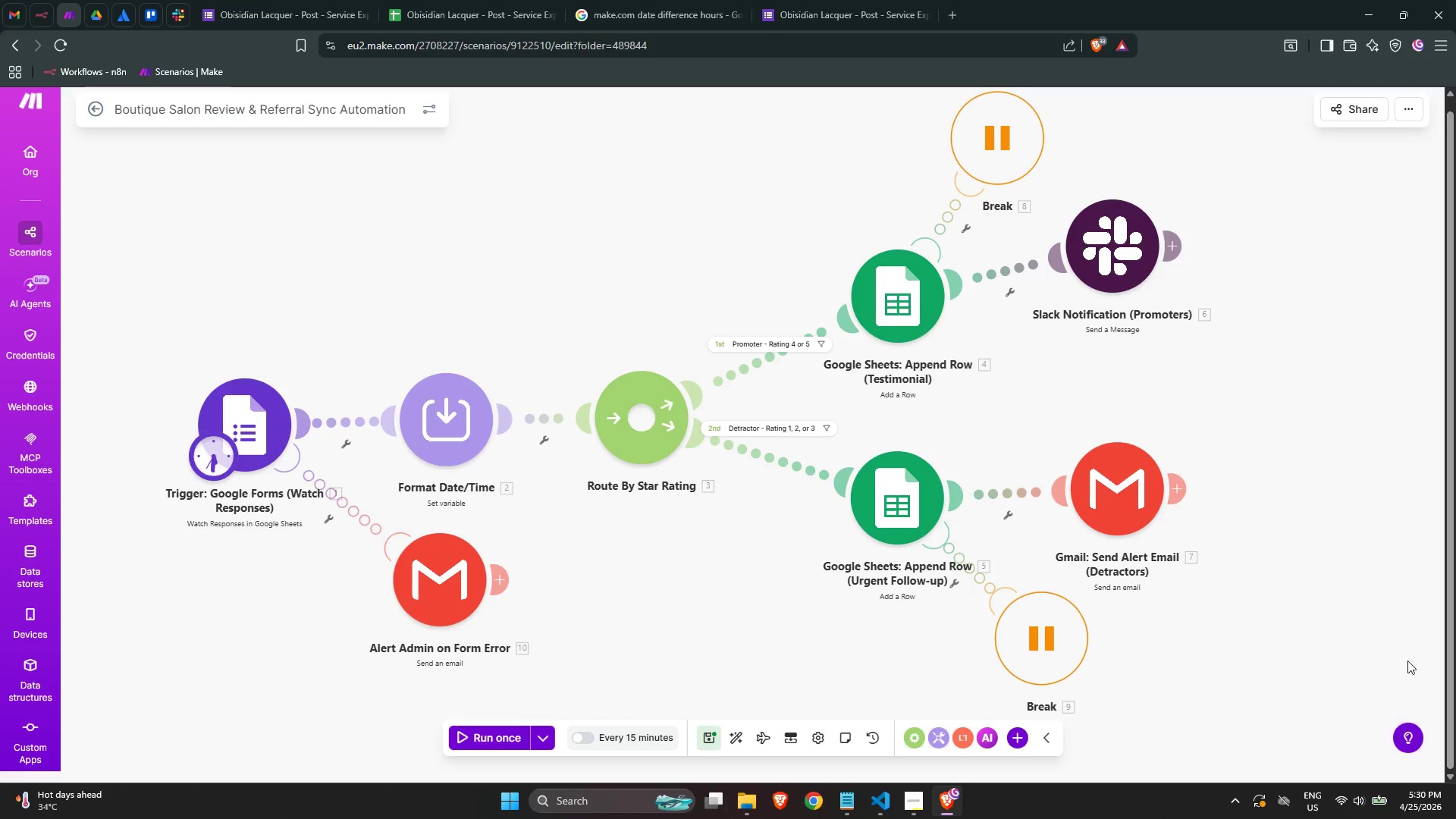 
key(Meta+MetaLeft)
 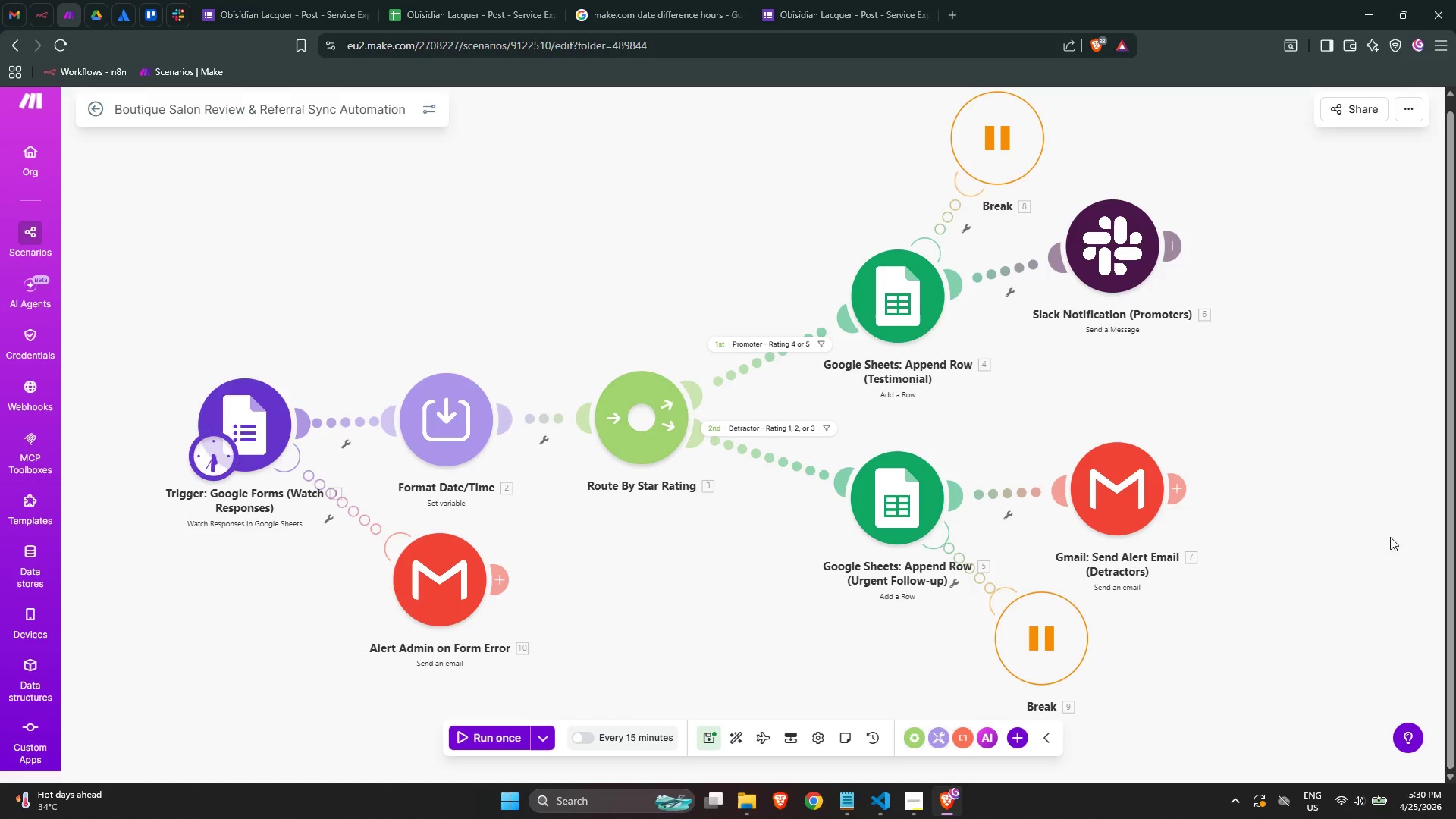 
key(Meta+Shift+S)
 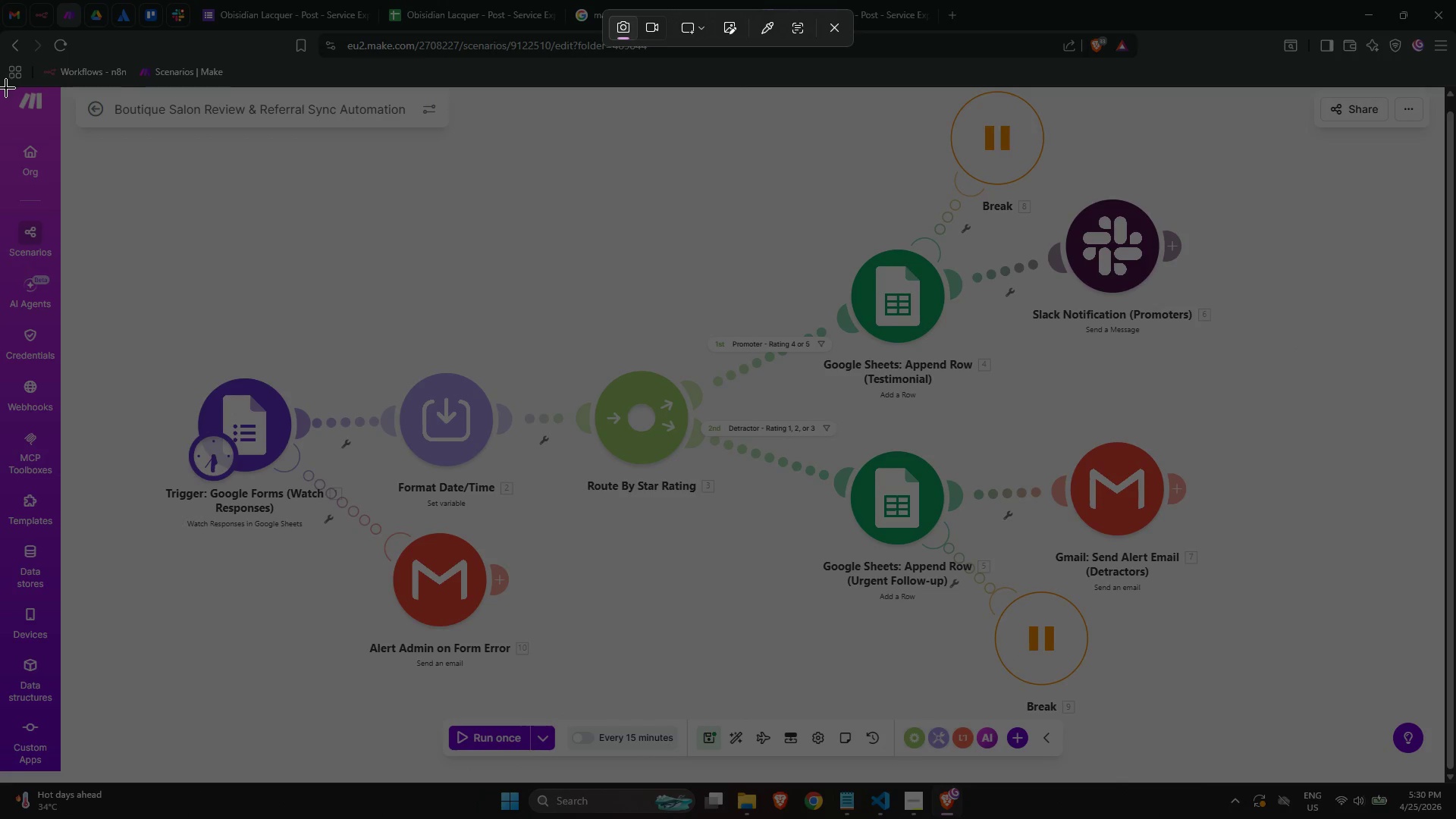 
left_click_drag(start_coordinate=[0, 85], to_coordinate=[1455, 781])
 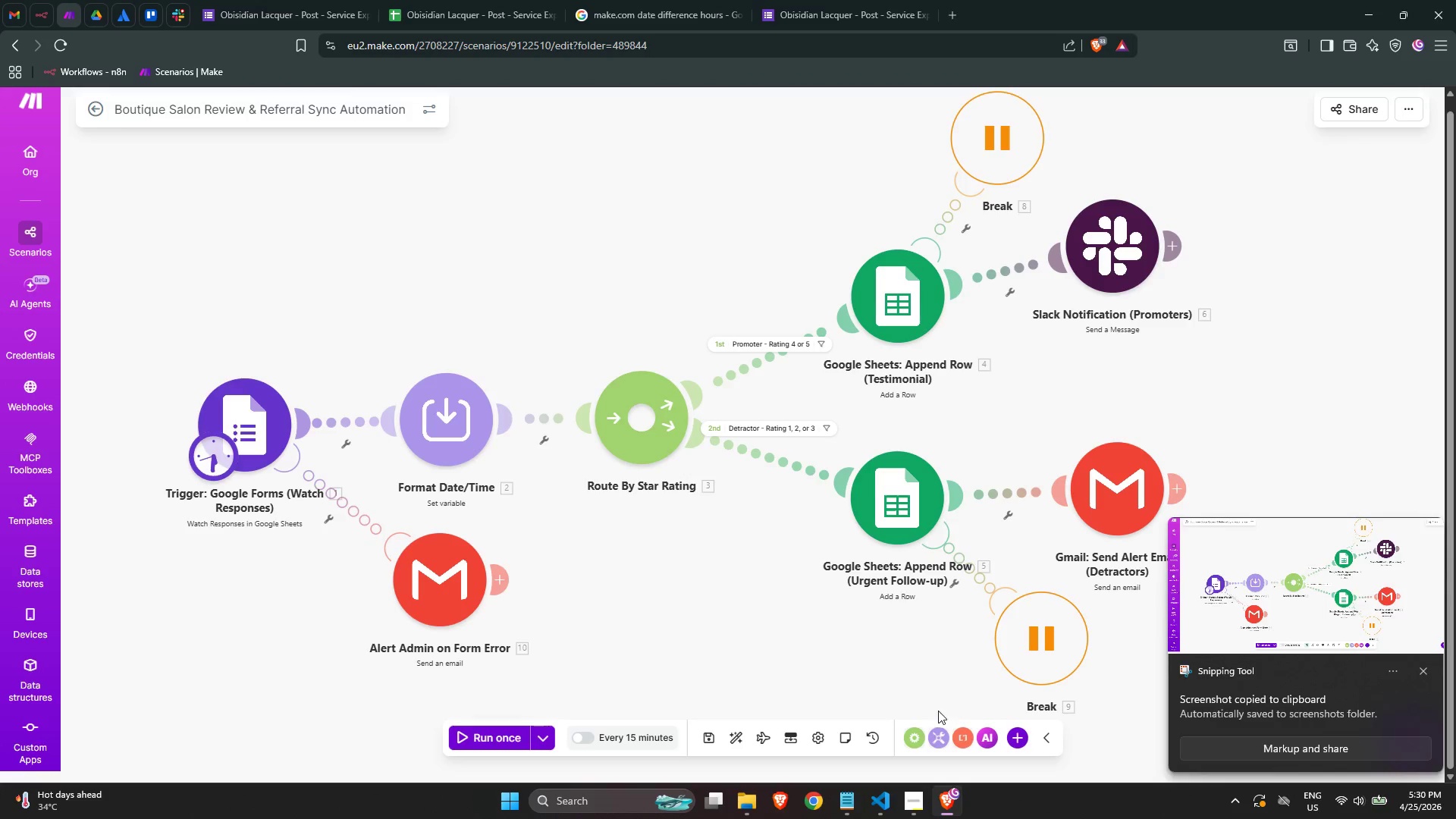 
left_click([820, 634])